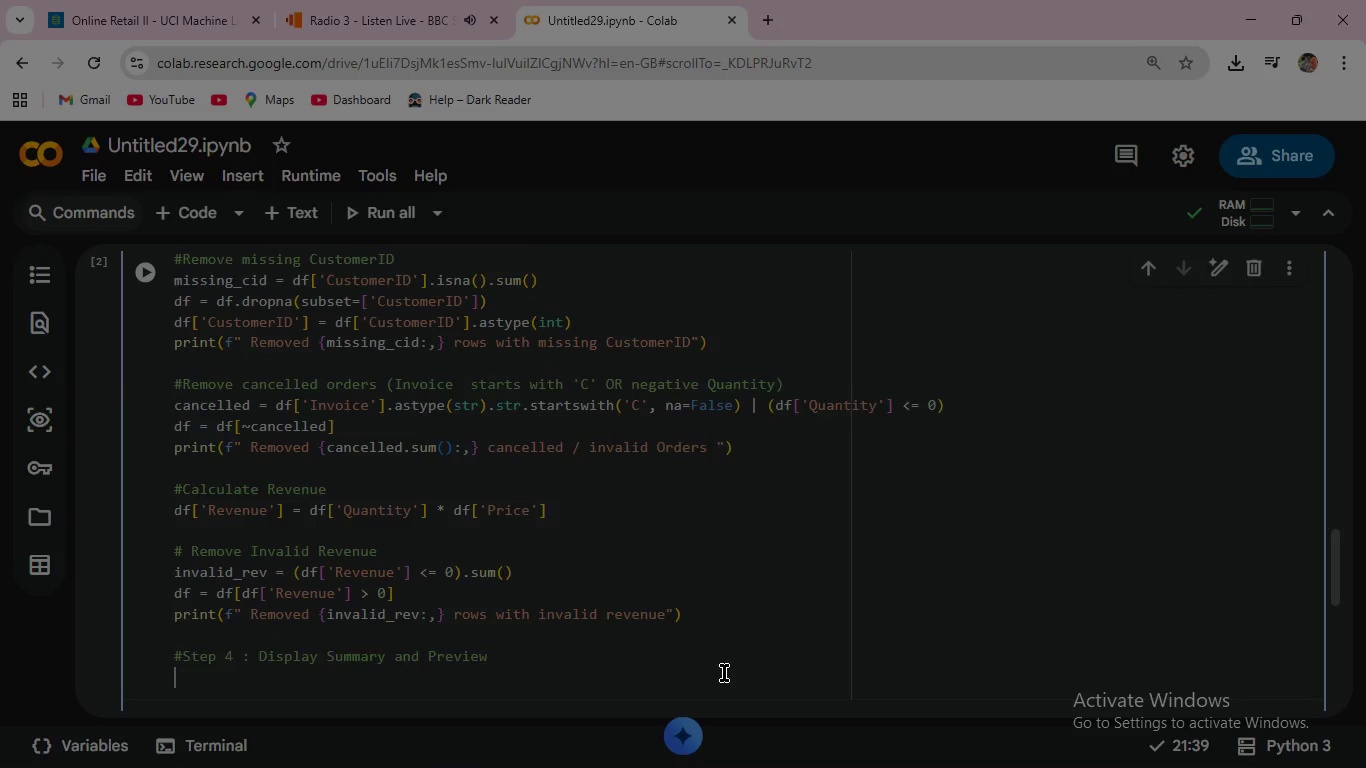 
key(Enter)
 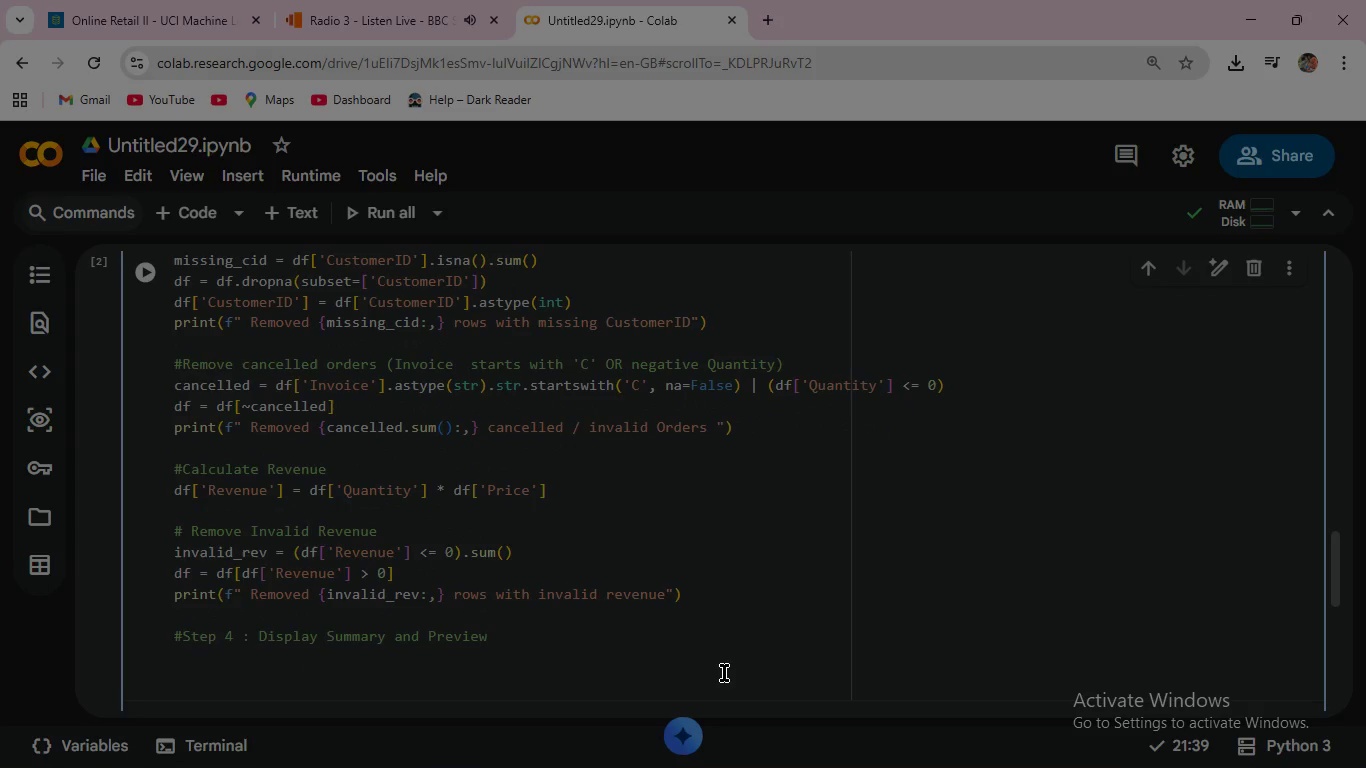 
type(print("\n)
 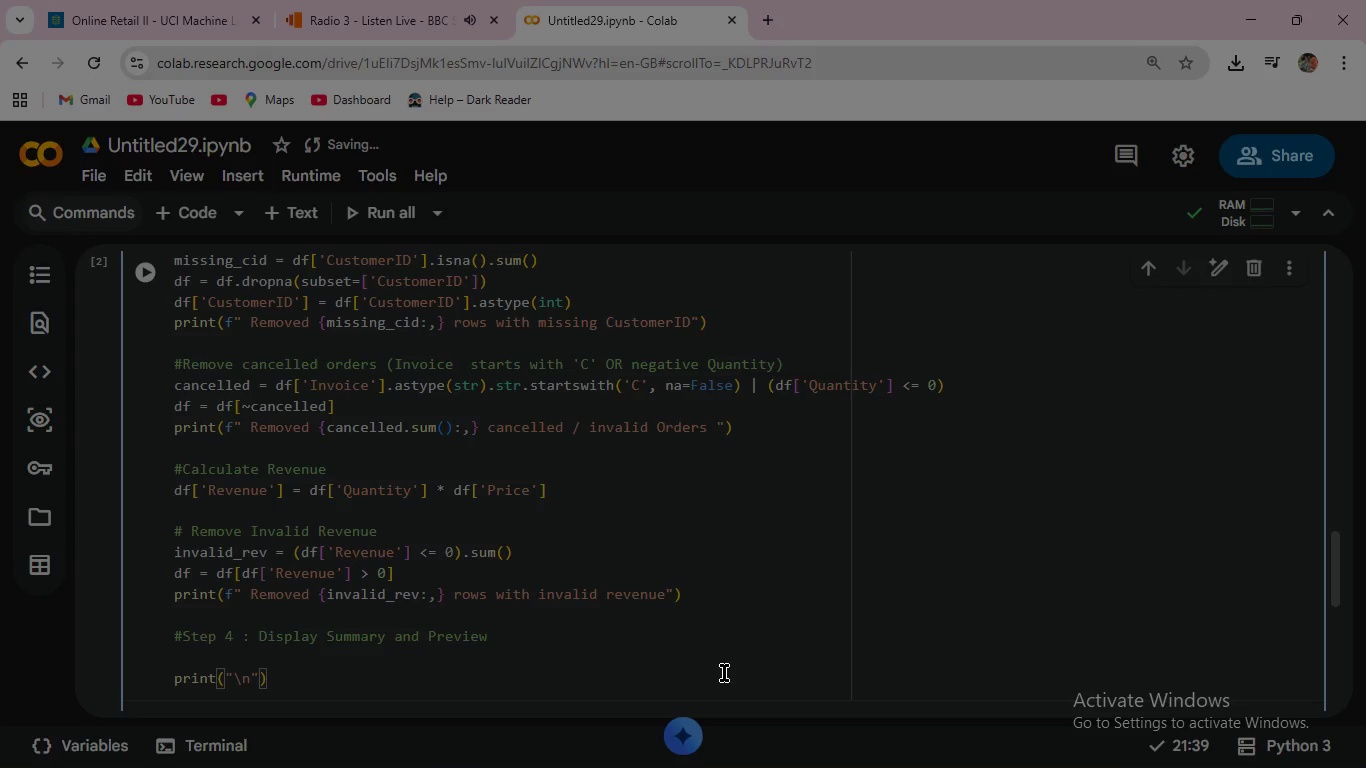 
key(ArrowRight)
 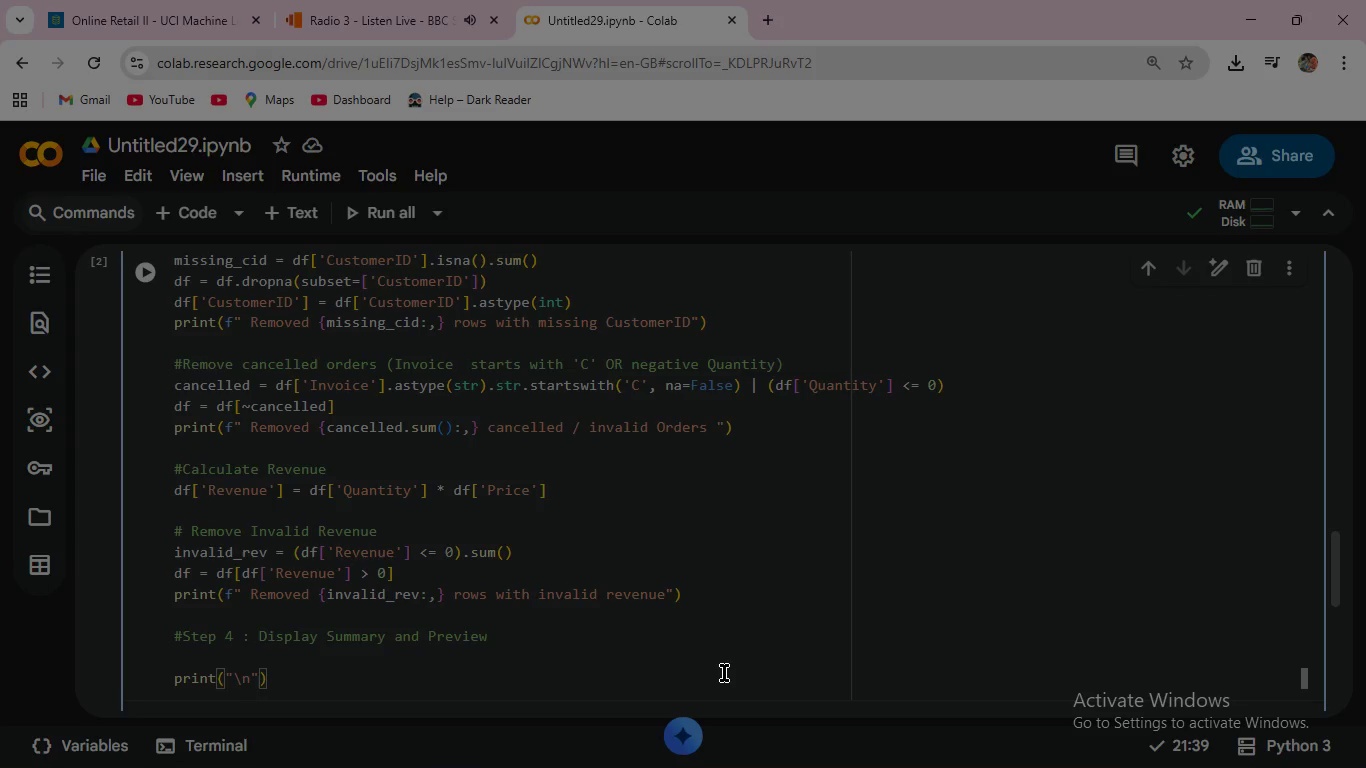 
key(Space)
 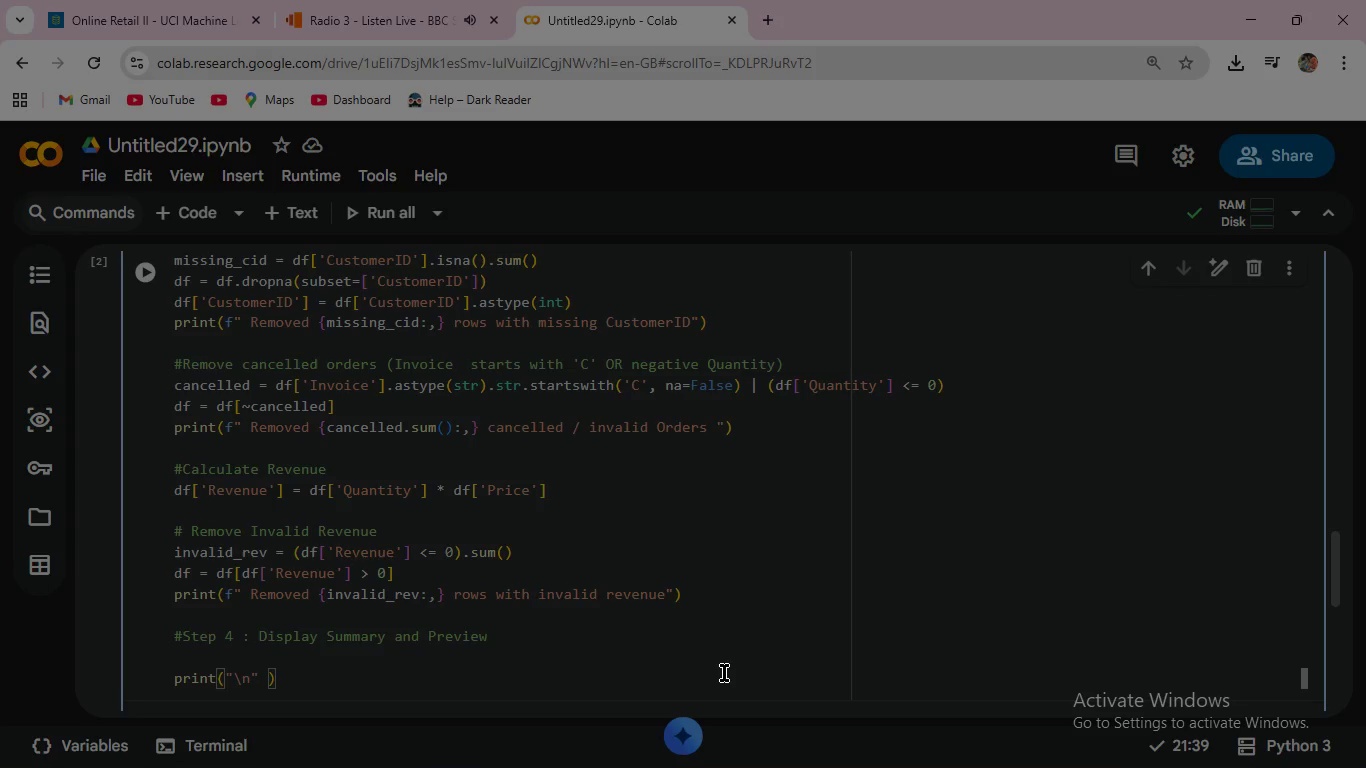 
key(Shift+Equal)
 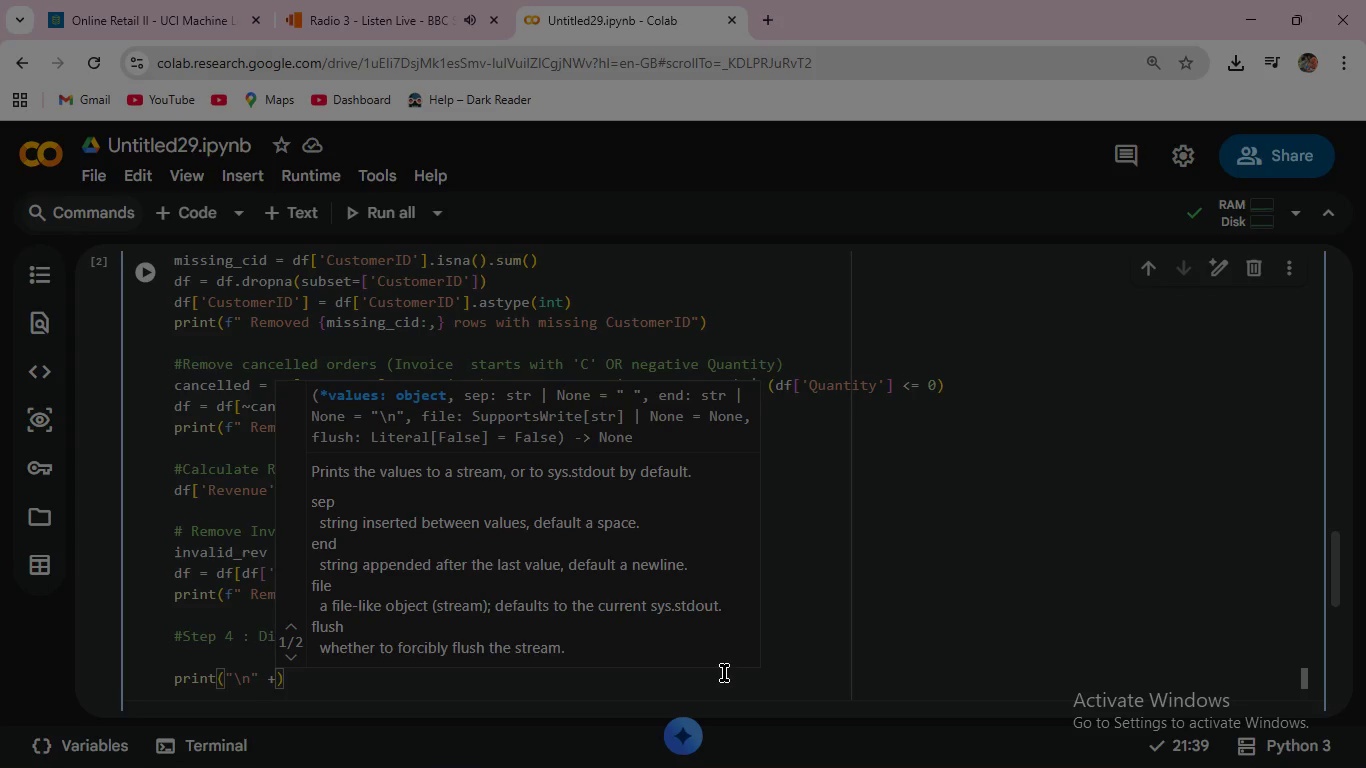 
key(Space)
 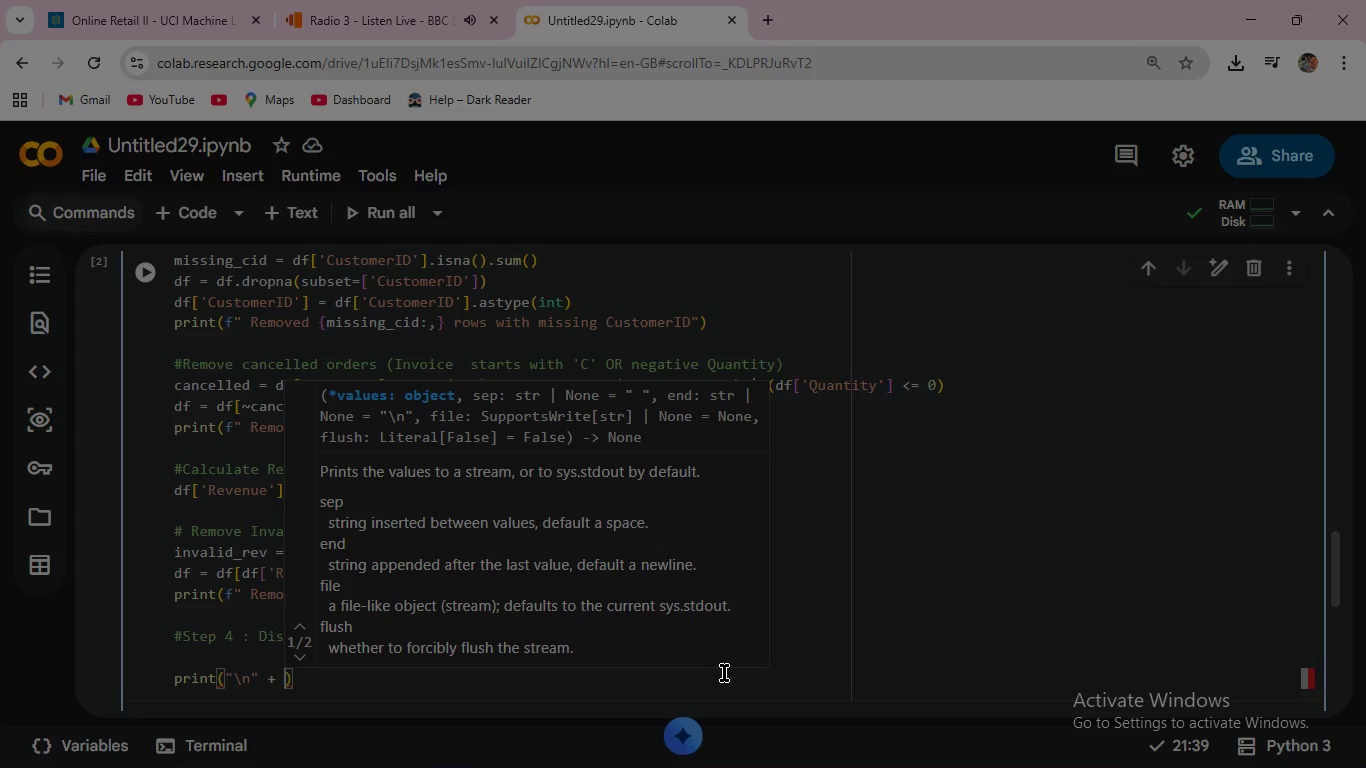 
key(Shift+Quote)
 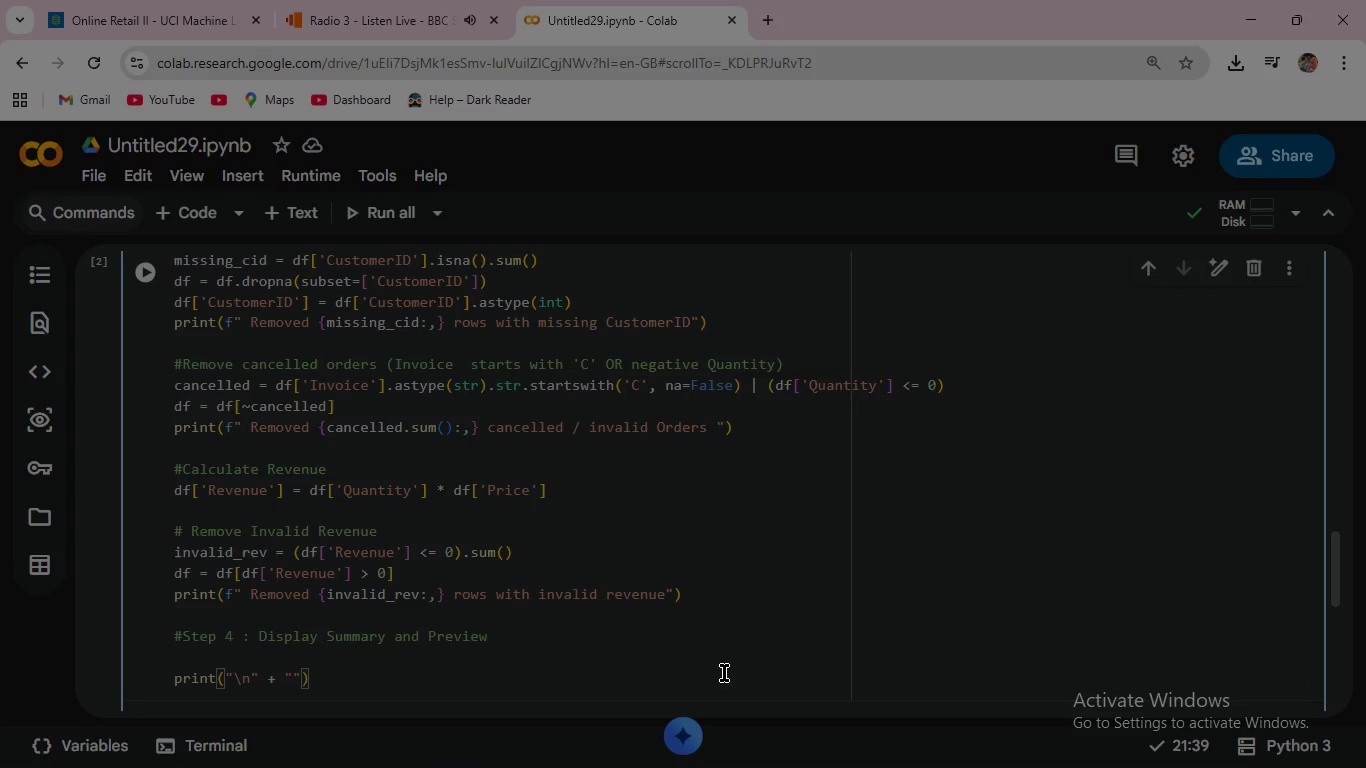 
key(Equal)
 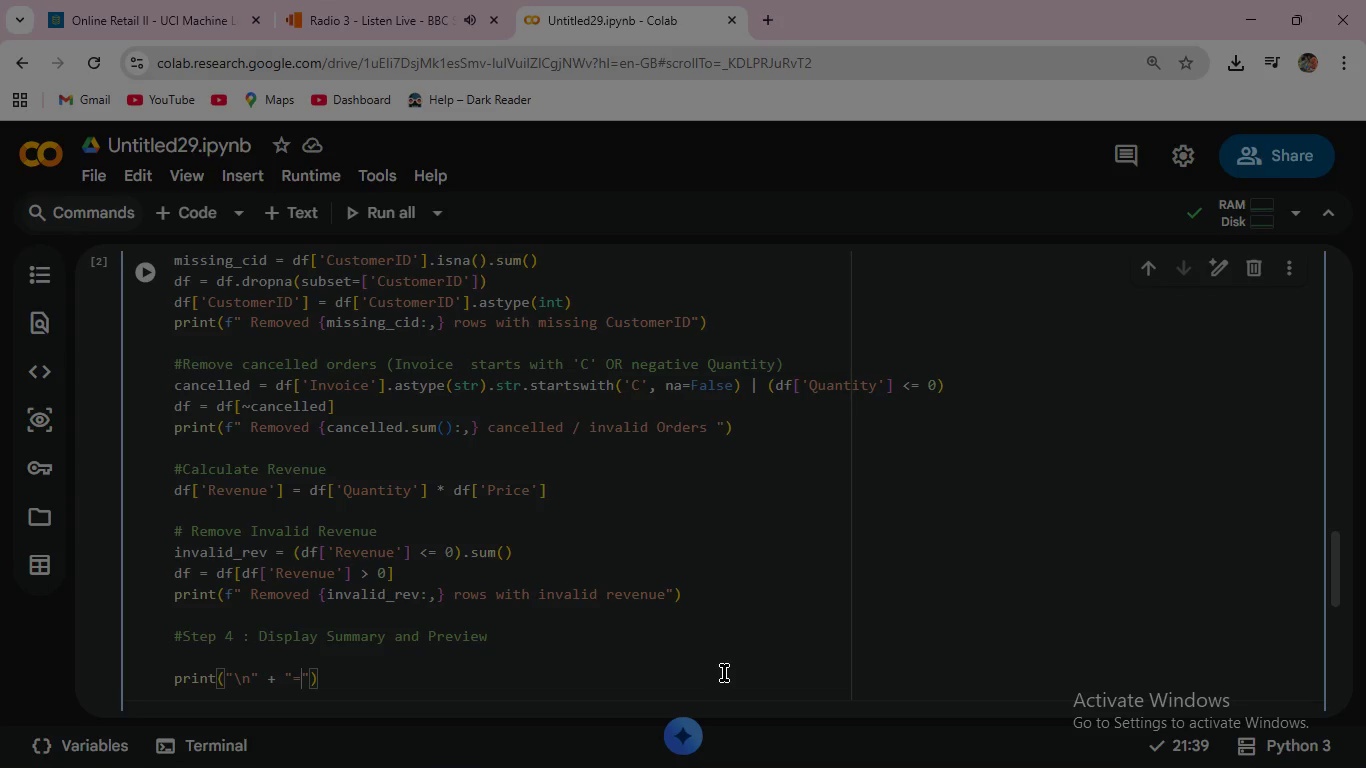 
key(ArrowRight)
 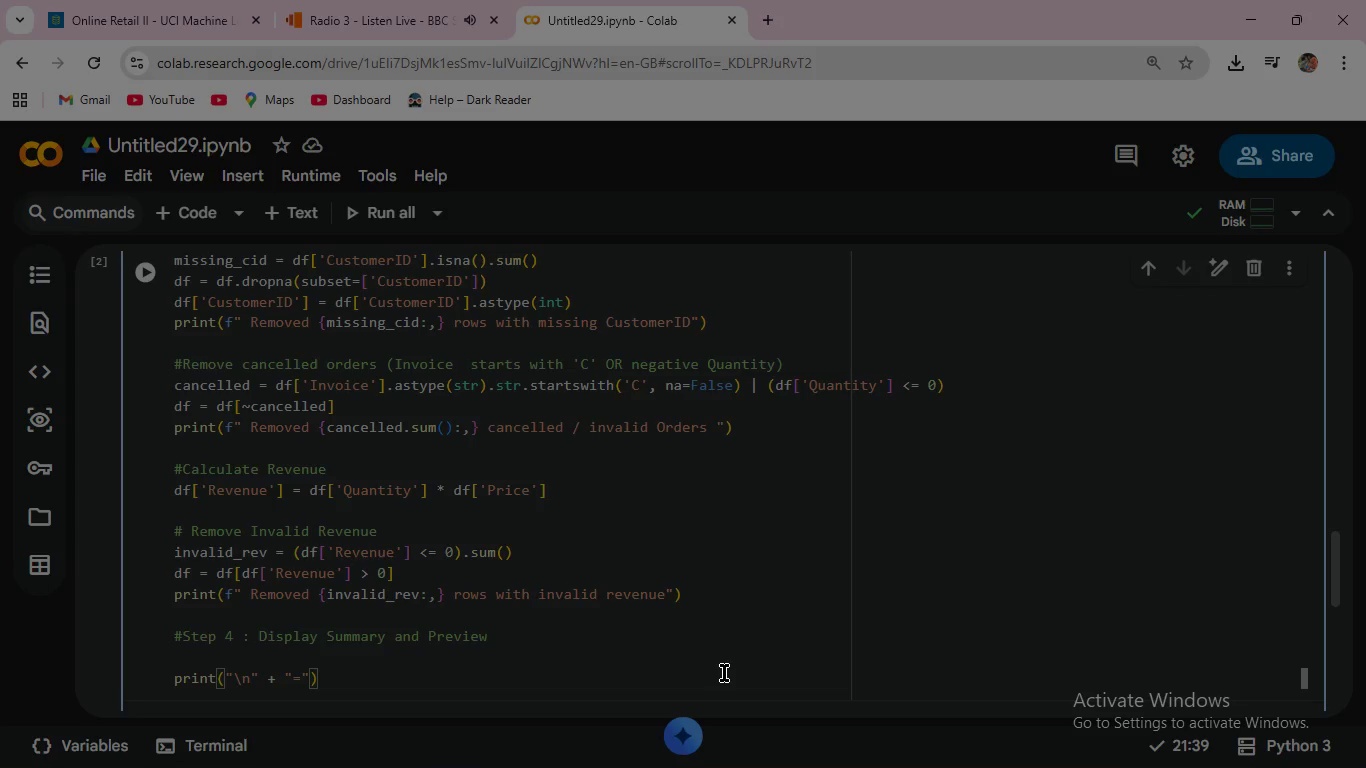 
type(*60)
 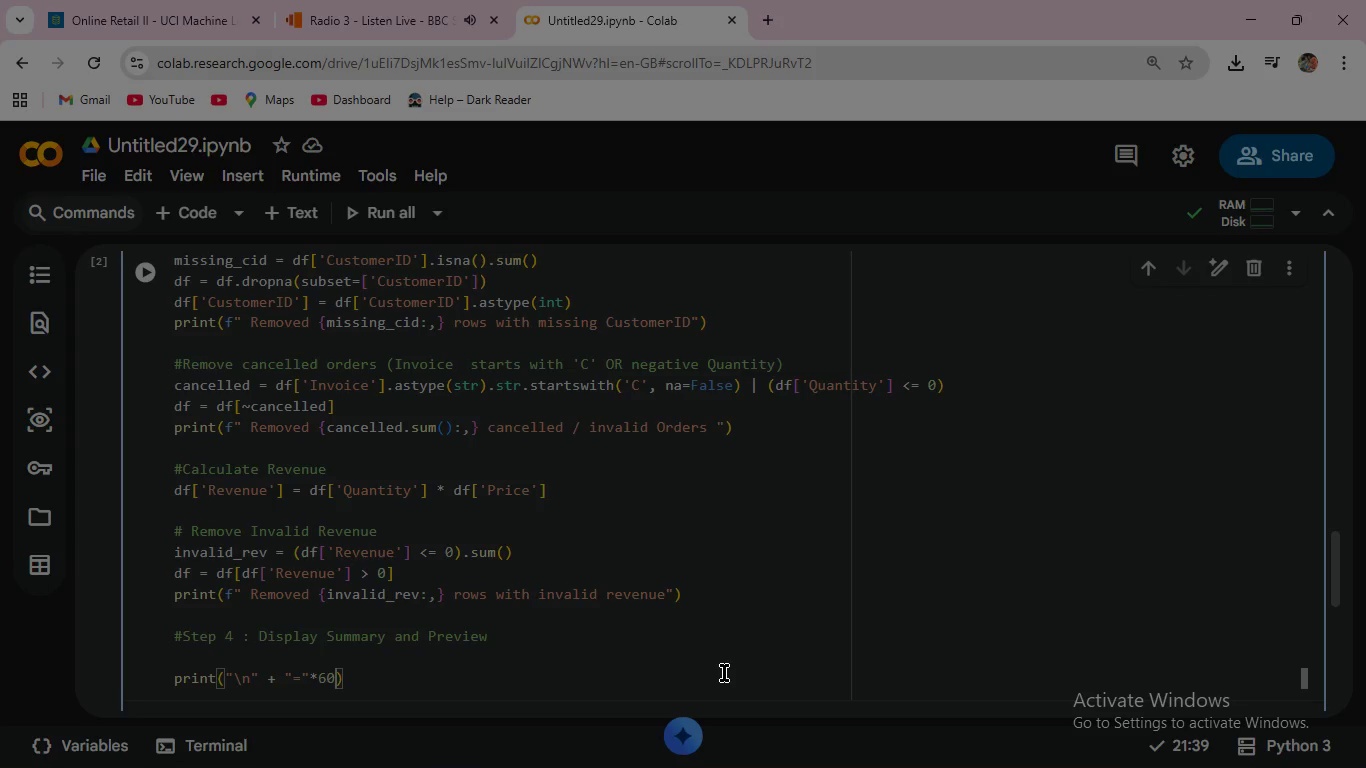 
key(ArrowRight)
 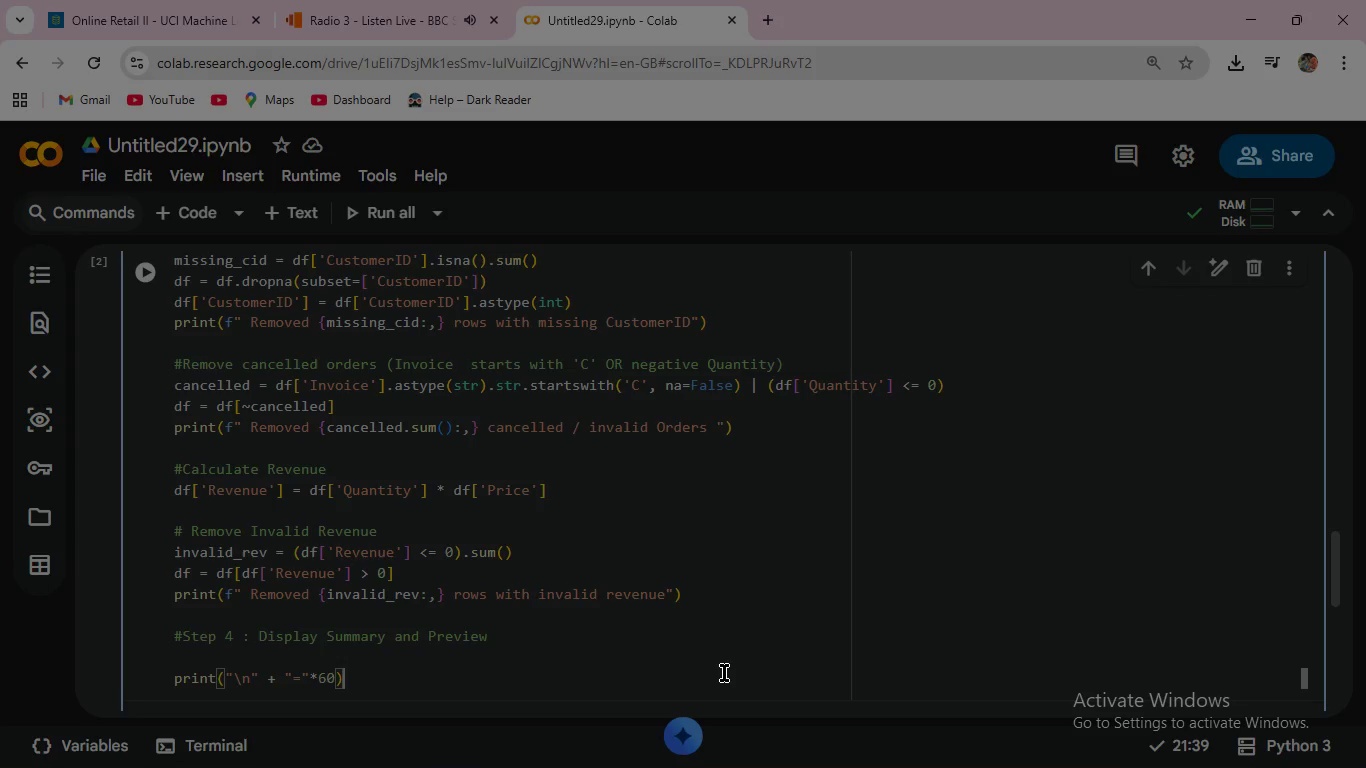 
key(Enter)
 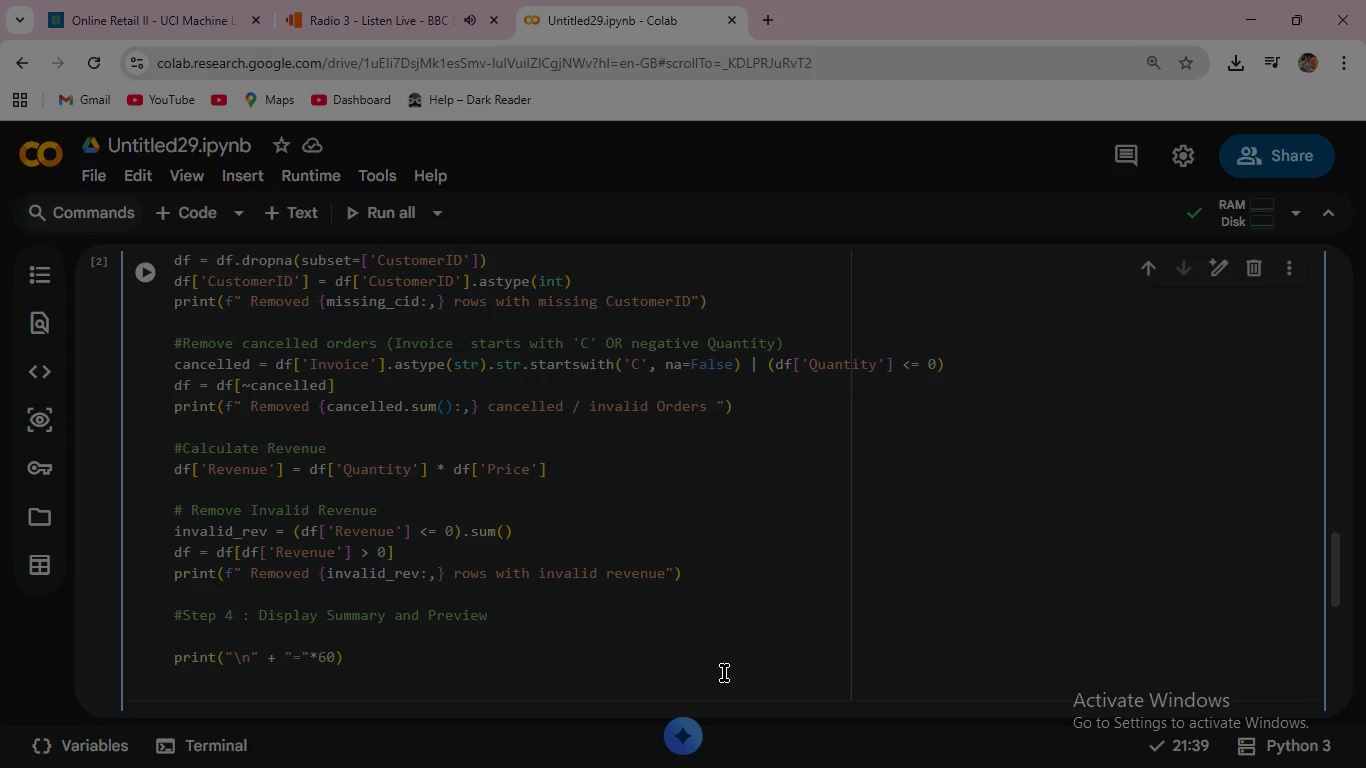 
type(print(" DATASET LOADED AND CLEANED)
 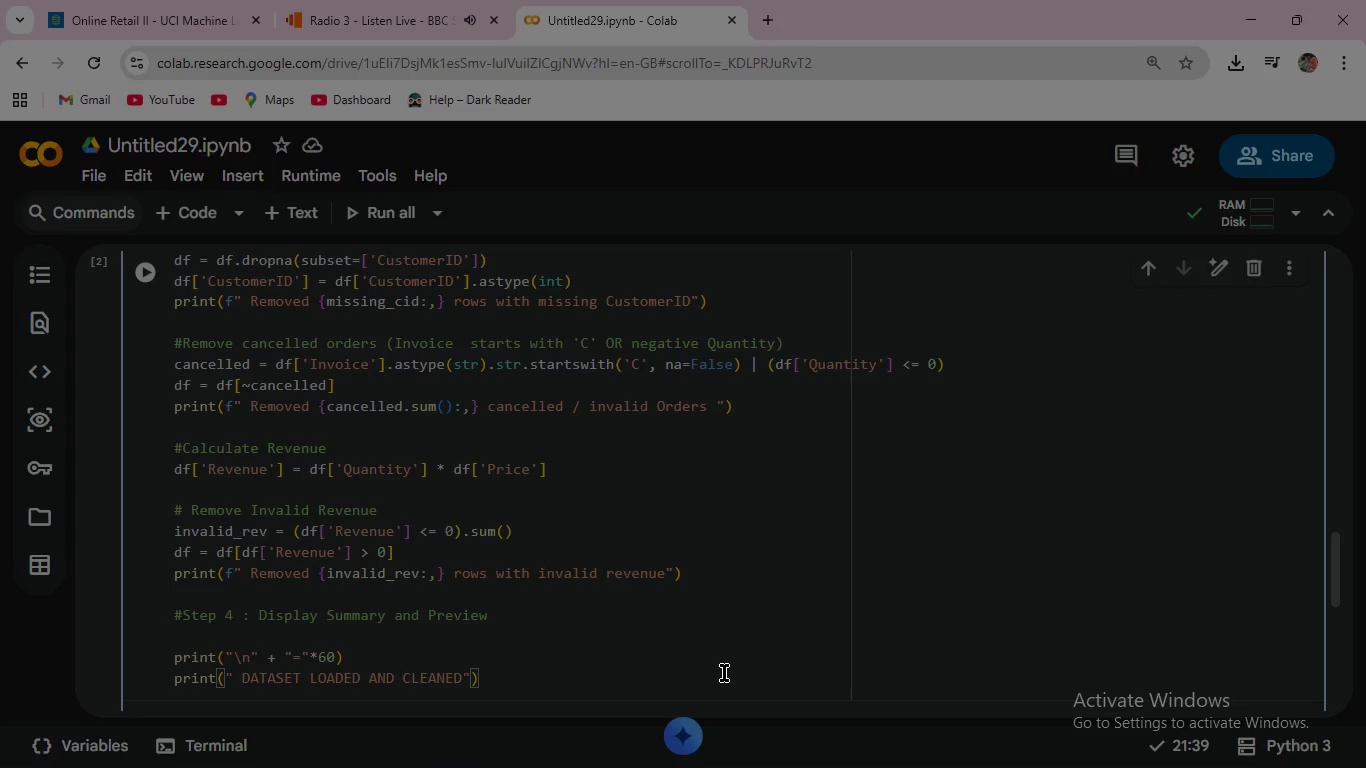 
key(ArrowRight)
 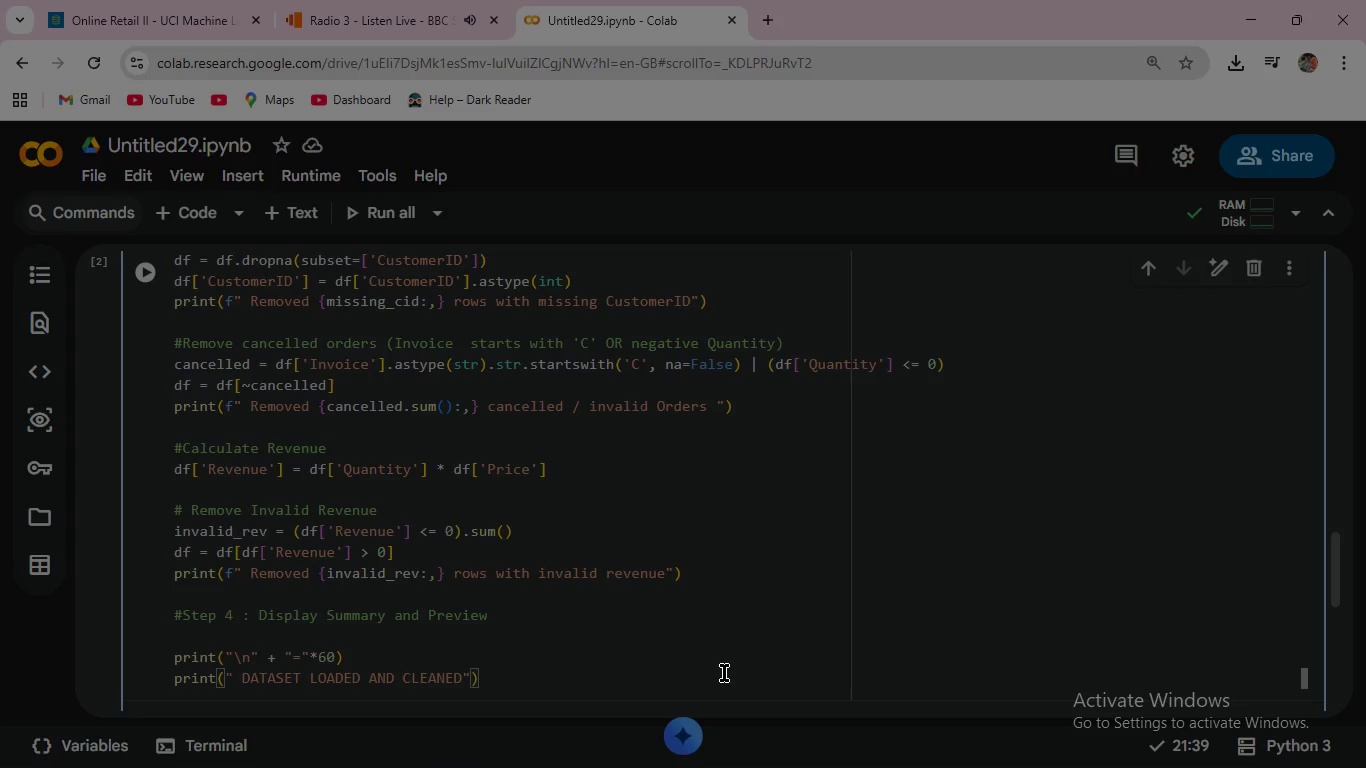 
key(ArrowRight)
 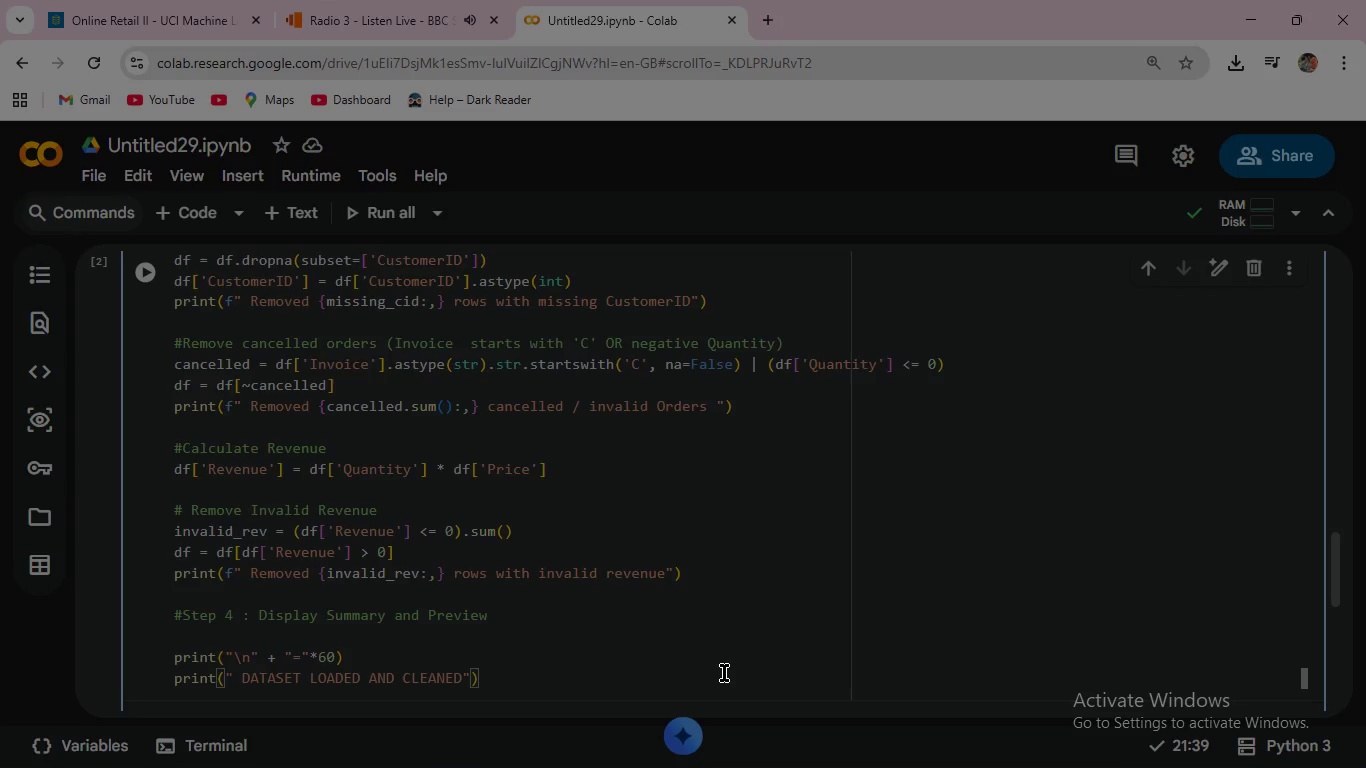 
key(Enter)
 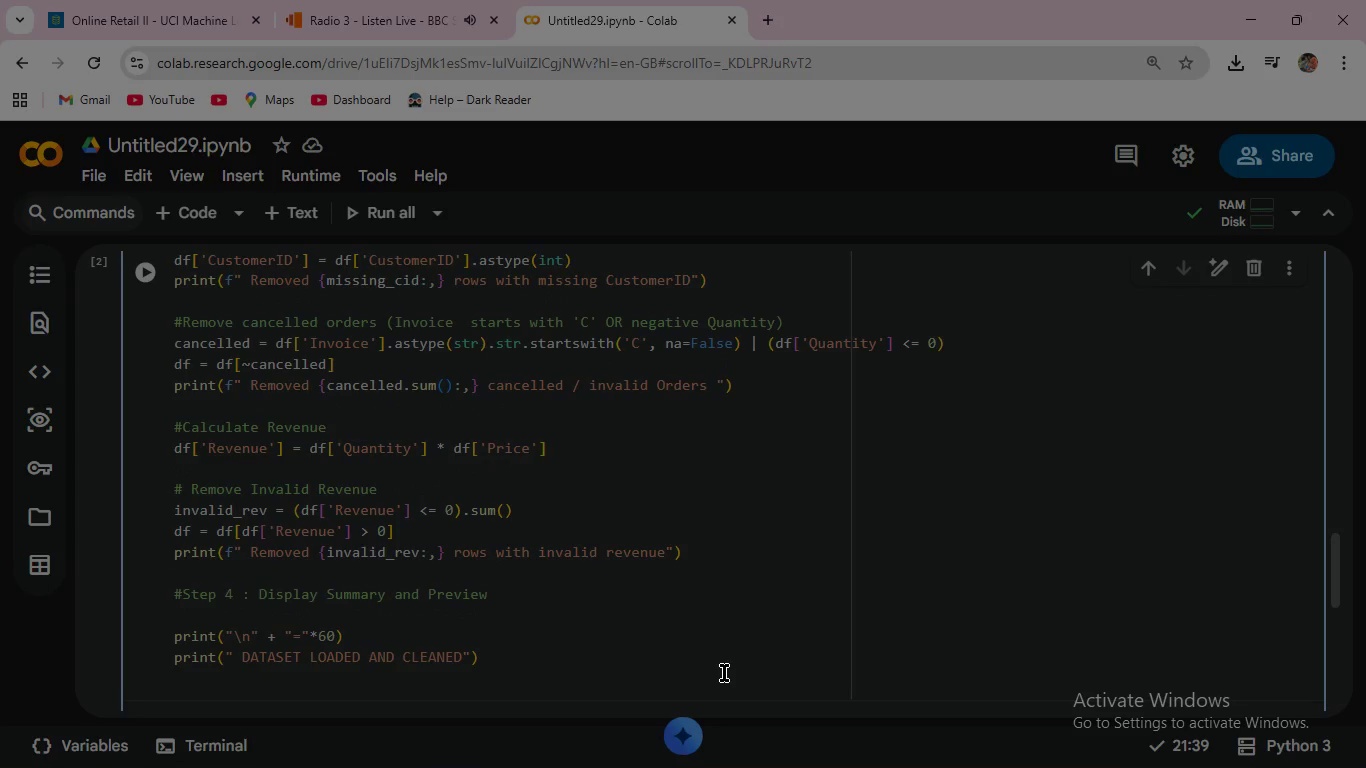 
type(print("=)
 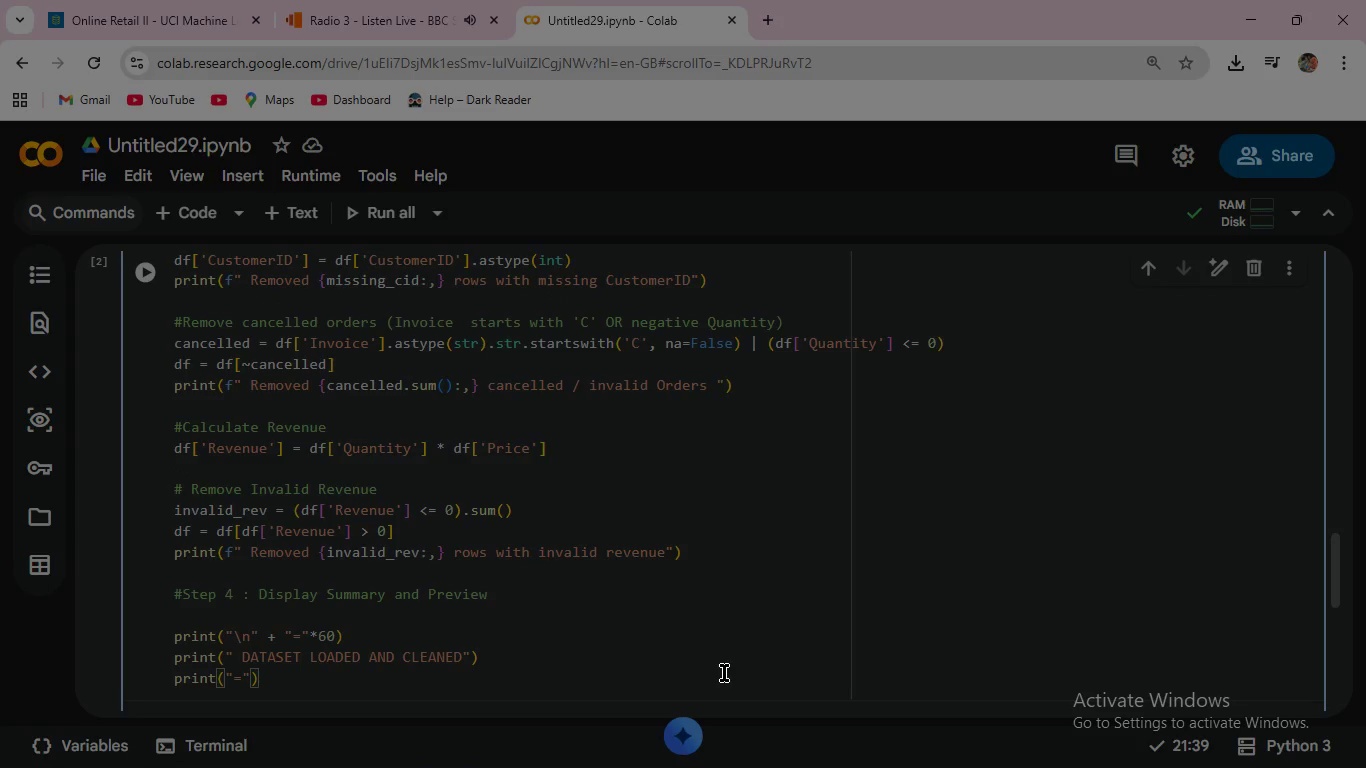 
key(ArrowRight)
 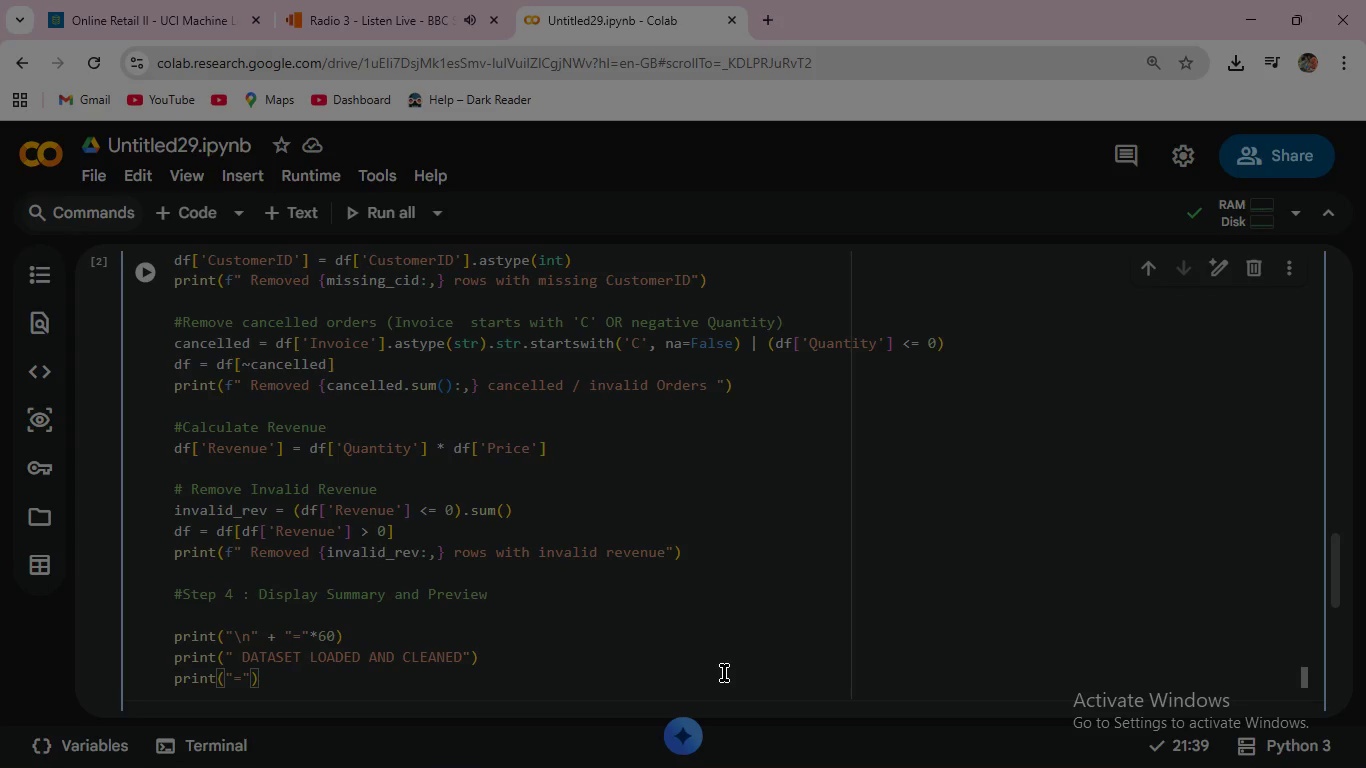 
type(*60)
 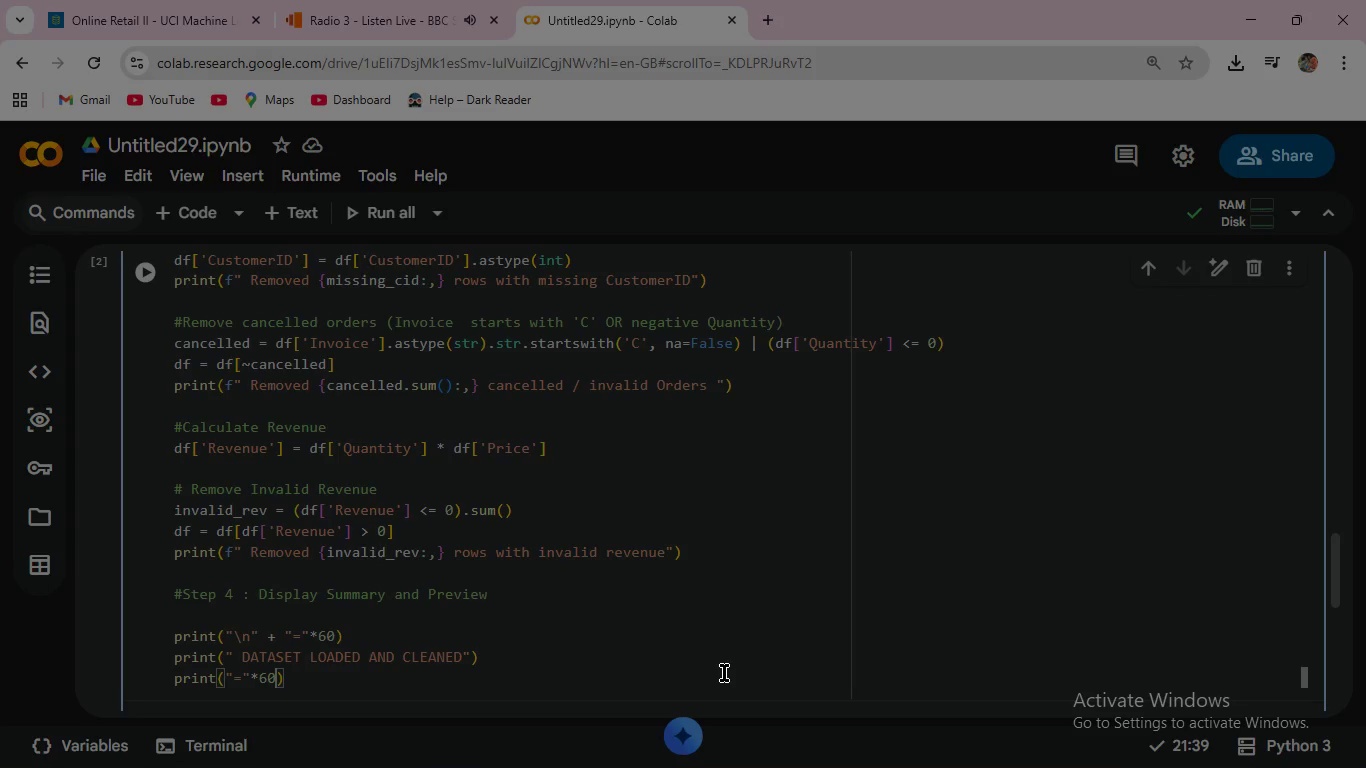 
key(ArrowRight)
 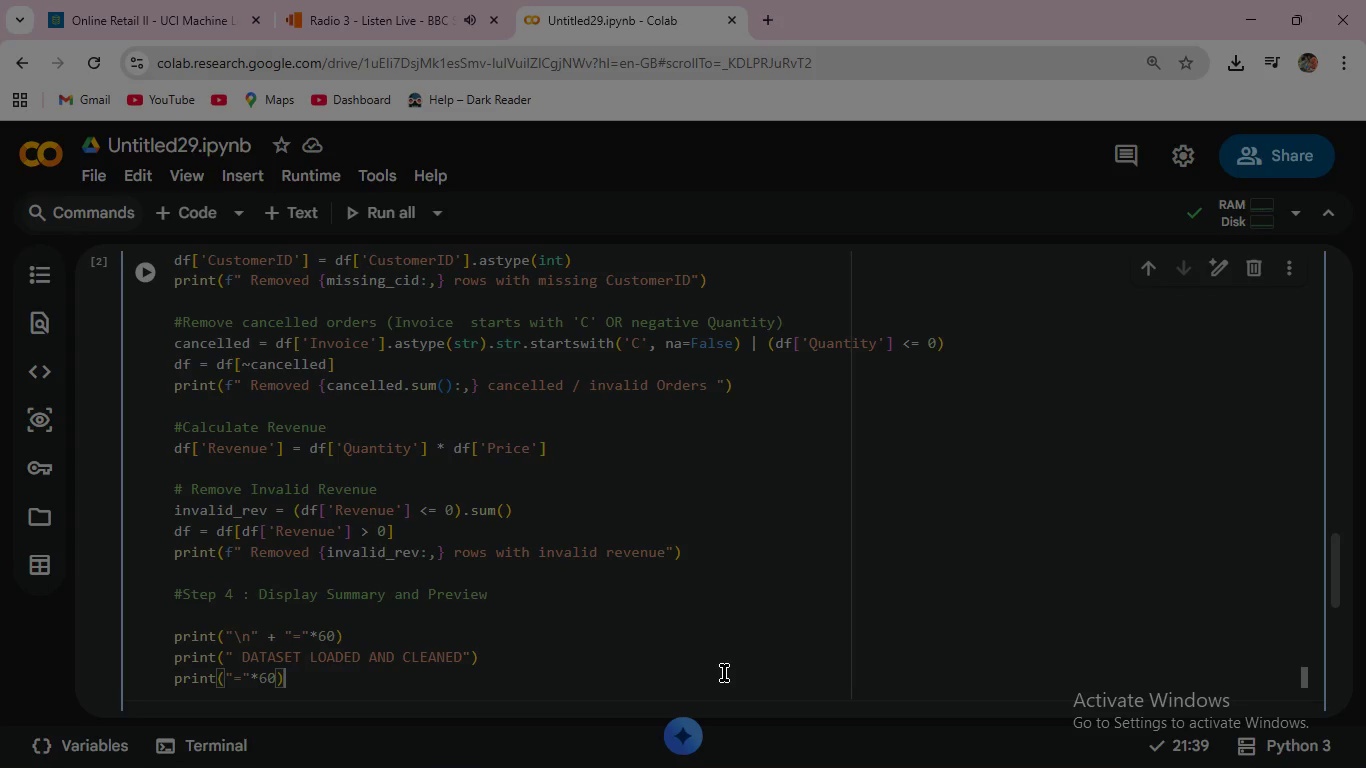 
key(Enter)
 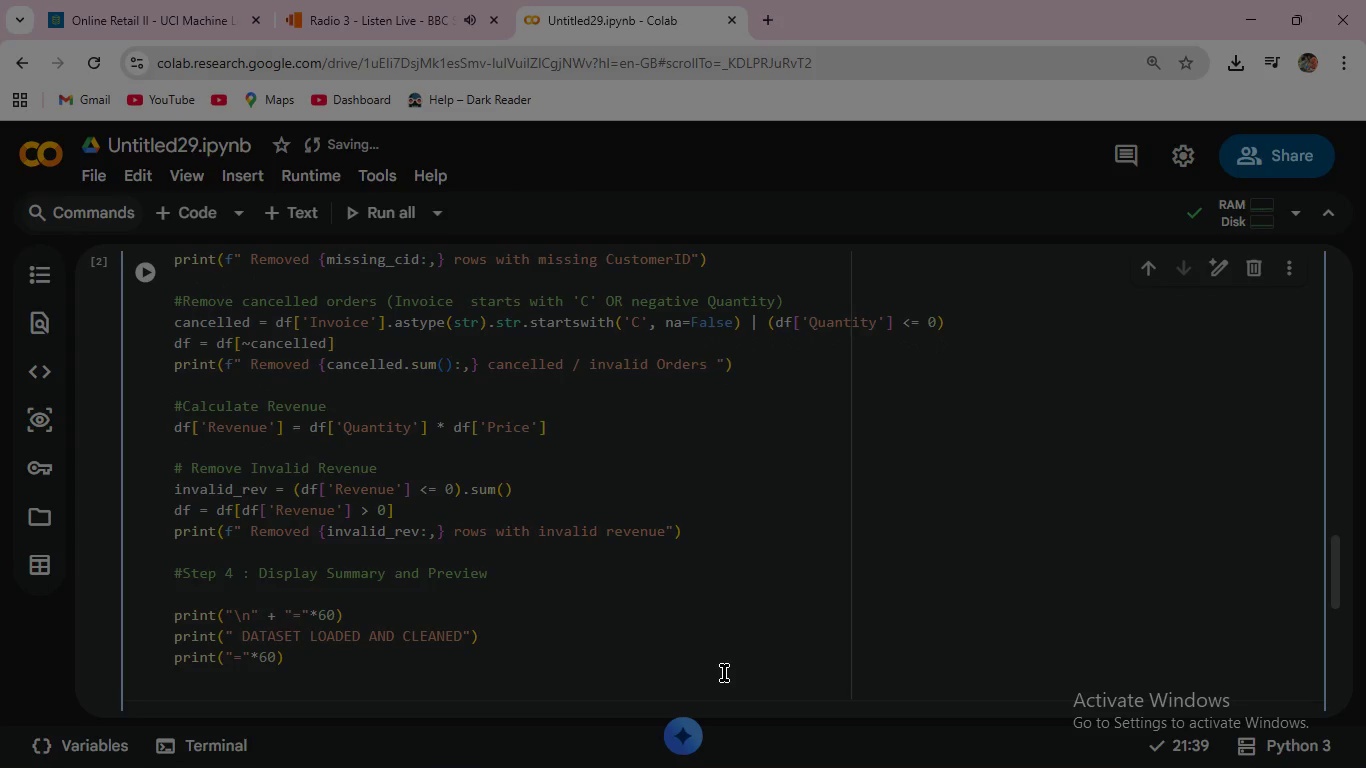 
type(print(f" Shape: {df.shape[0)
 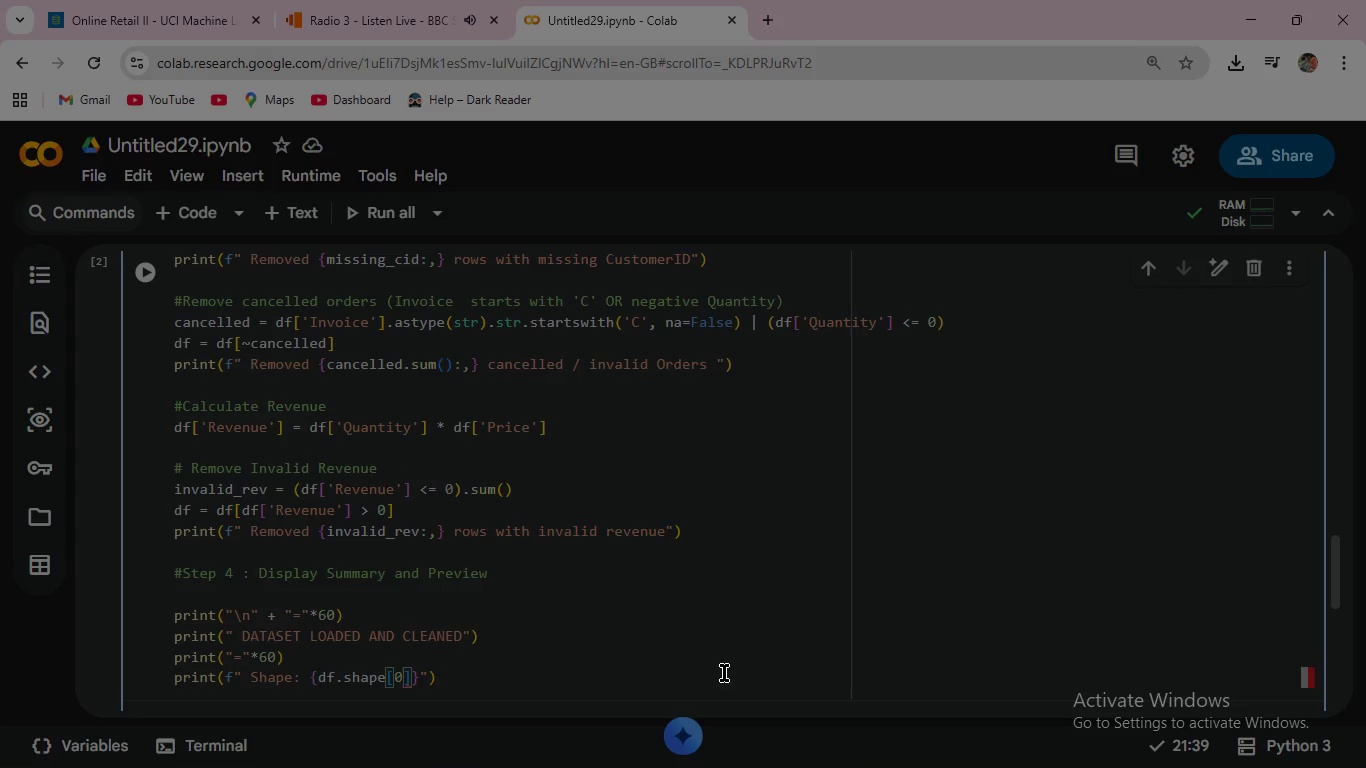 
key(ArrowRight)
 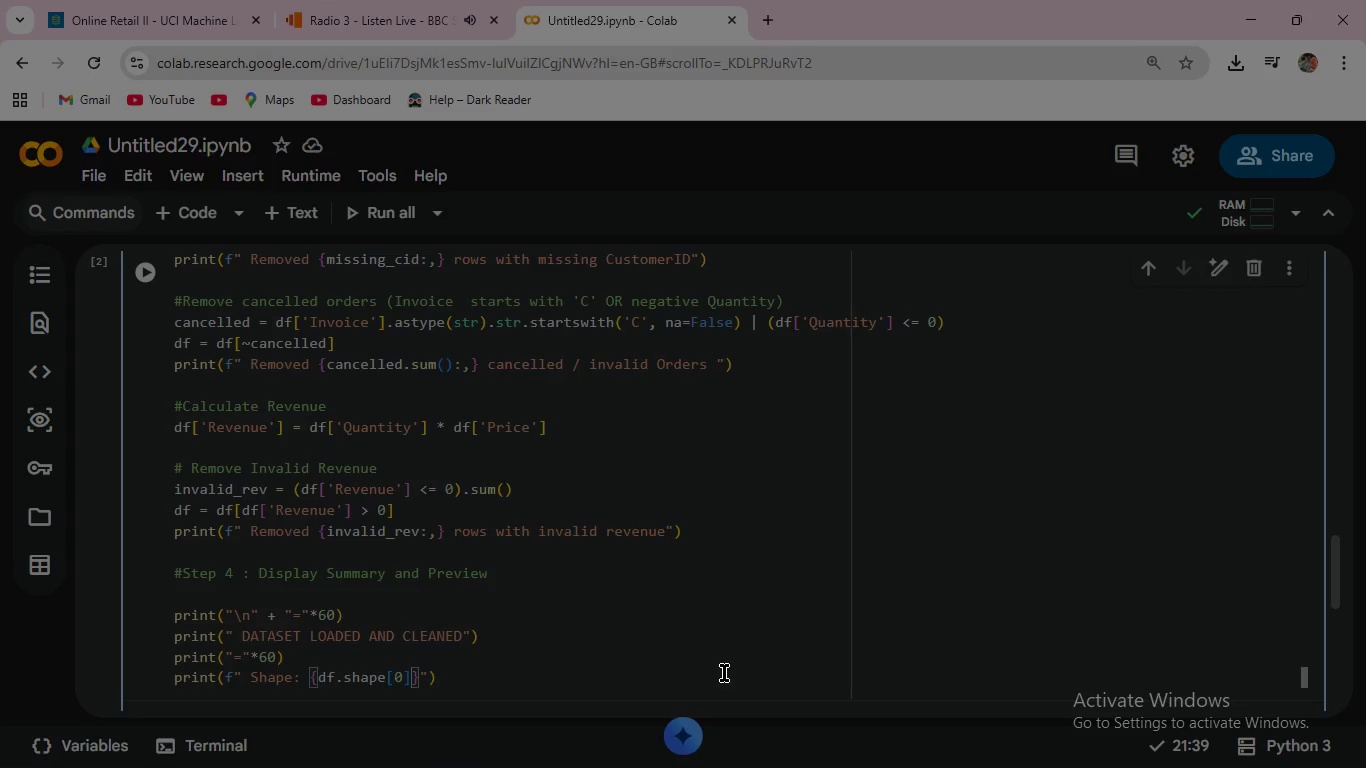 
key(Shift+ShiftRight)
 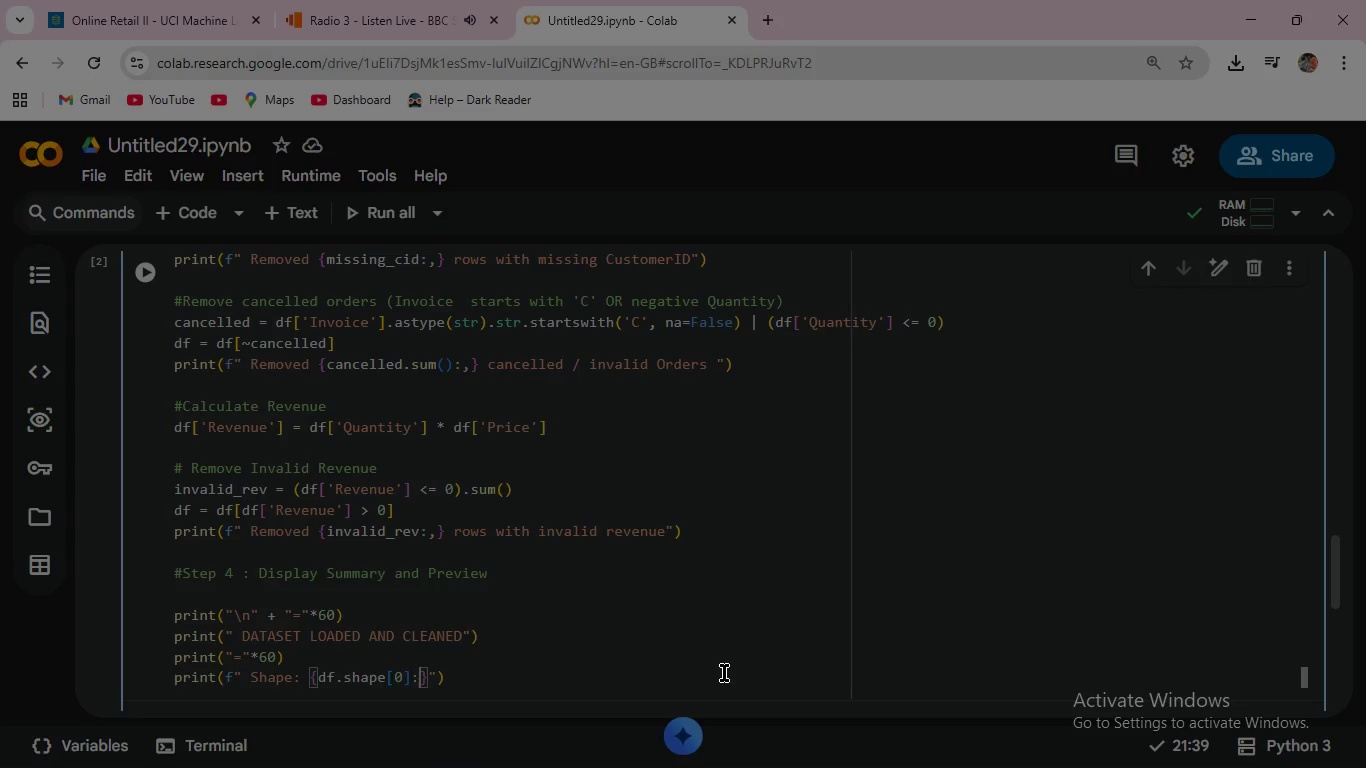 
key(Shift+Semicolon)
 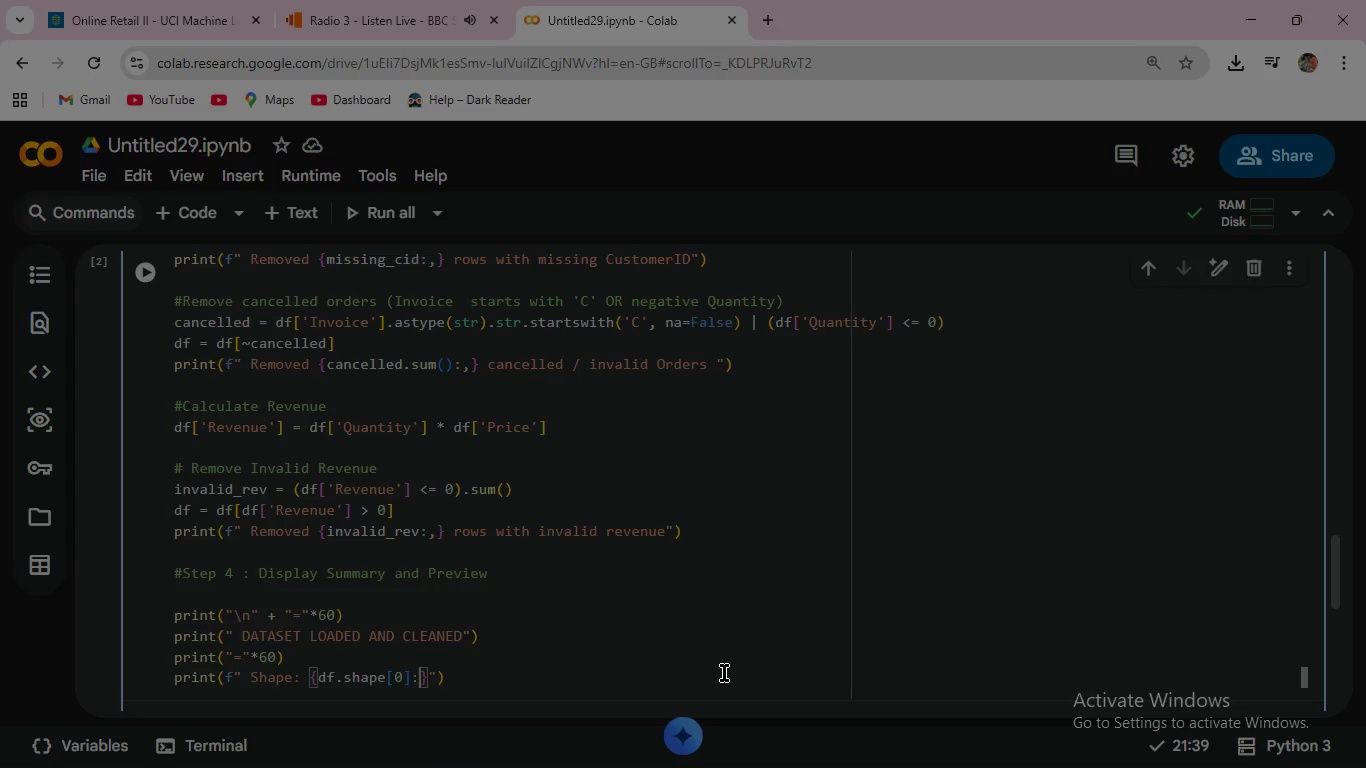 
key(Space)
 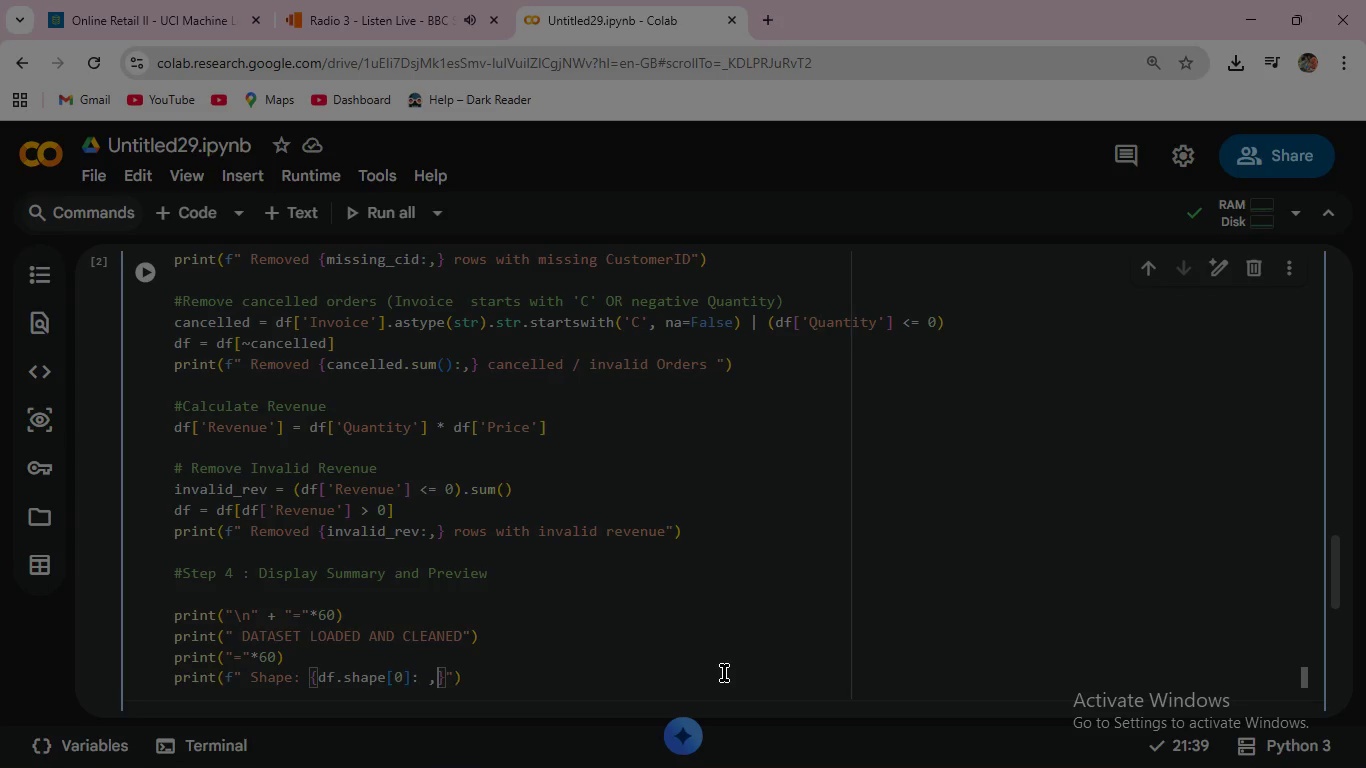 
key(Comma)
 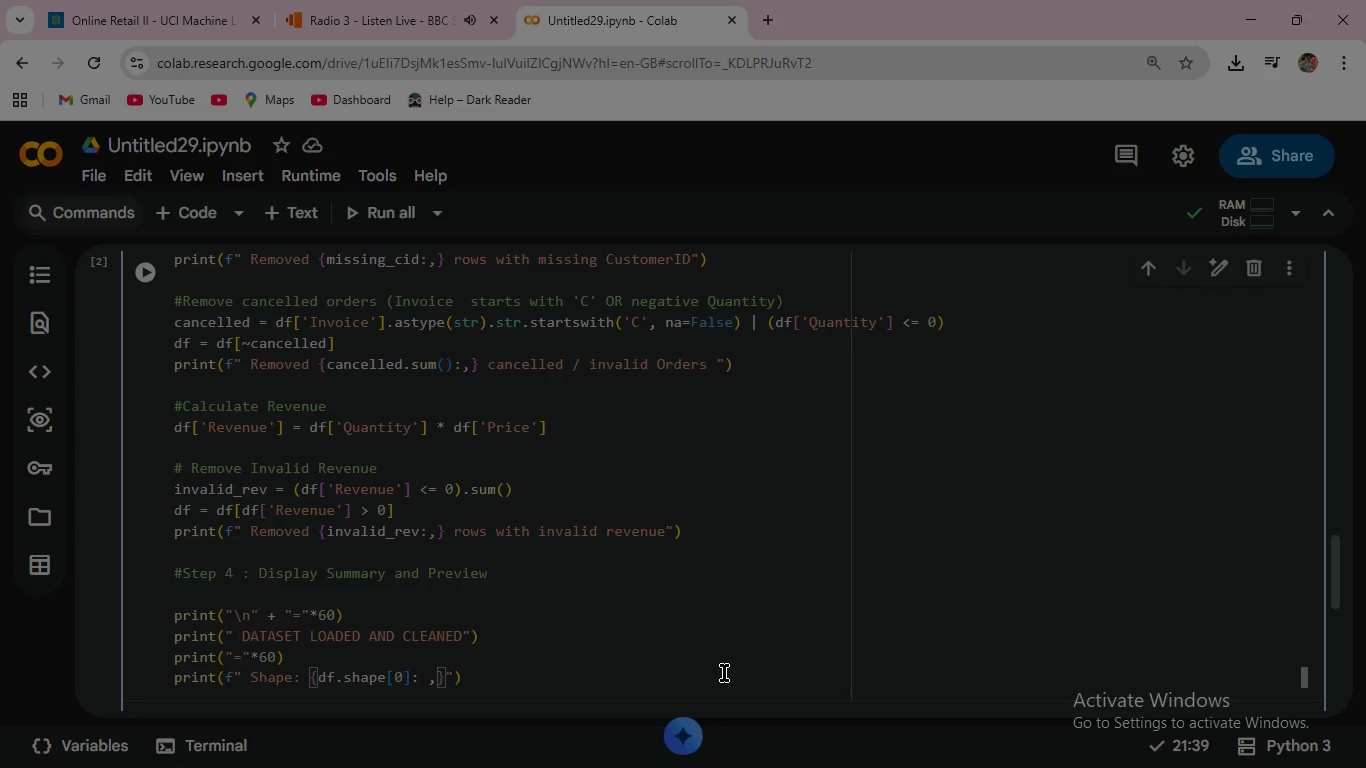 
key(ArrowRight)
 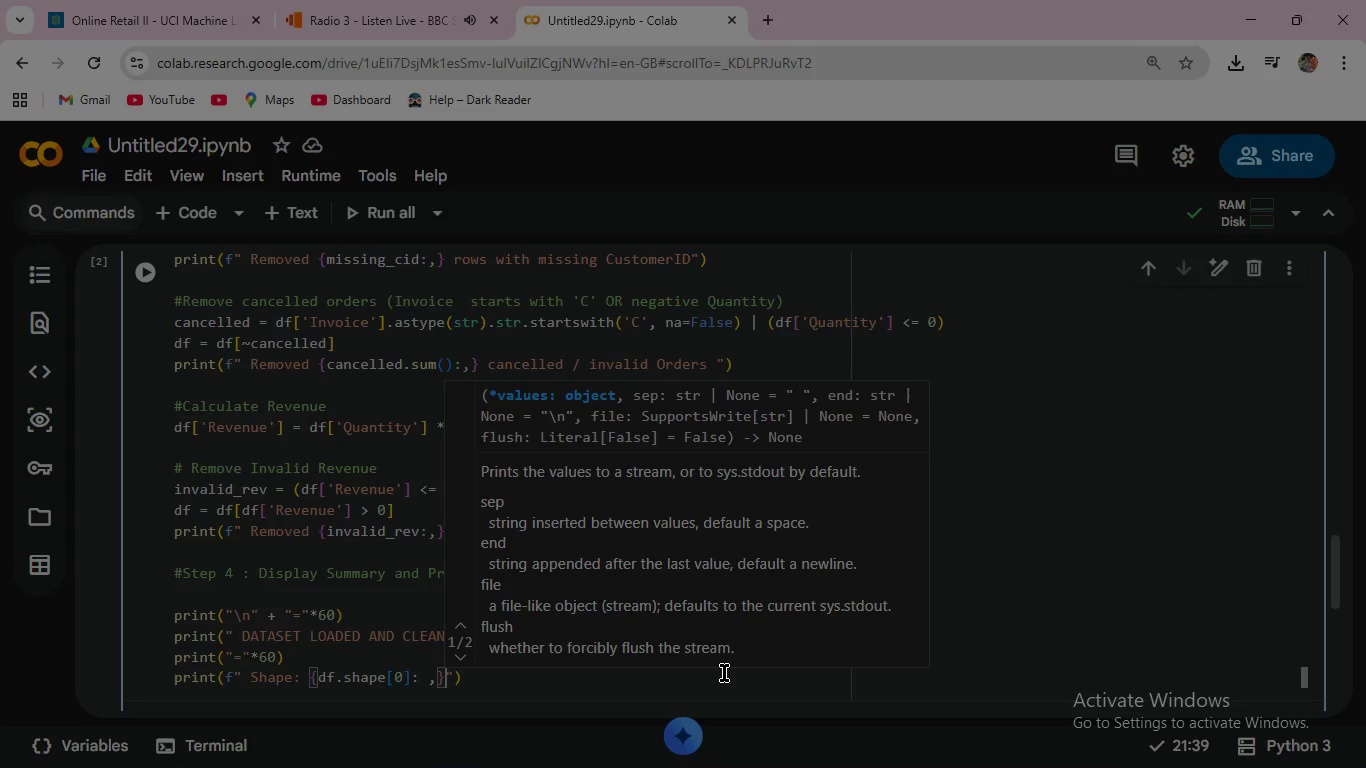 
key(Space)
 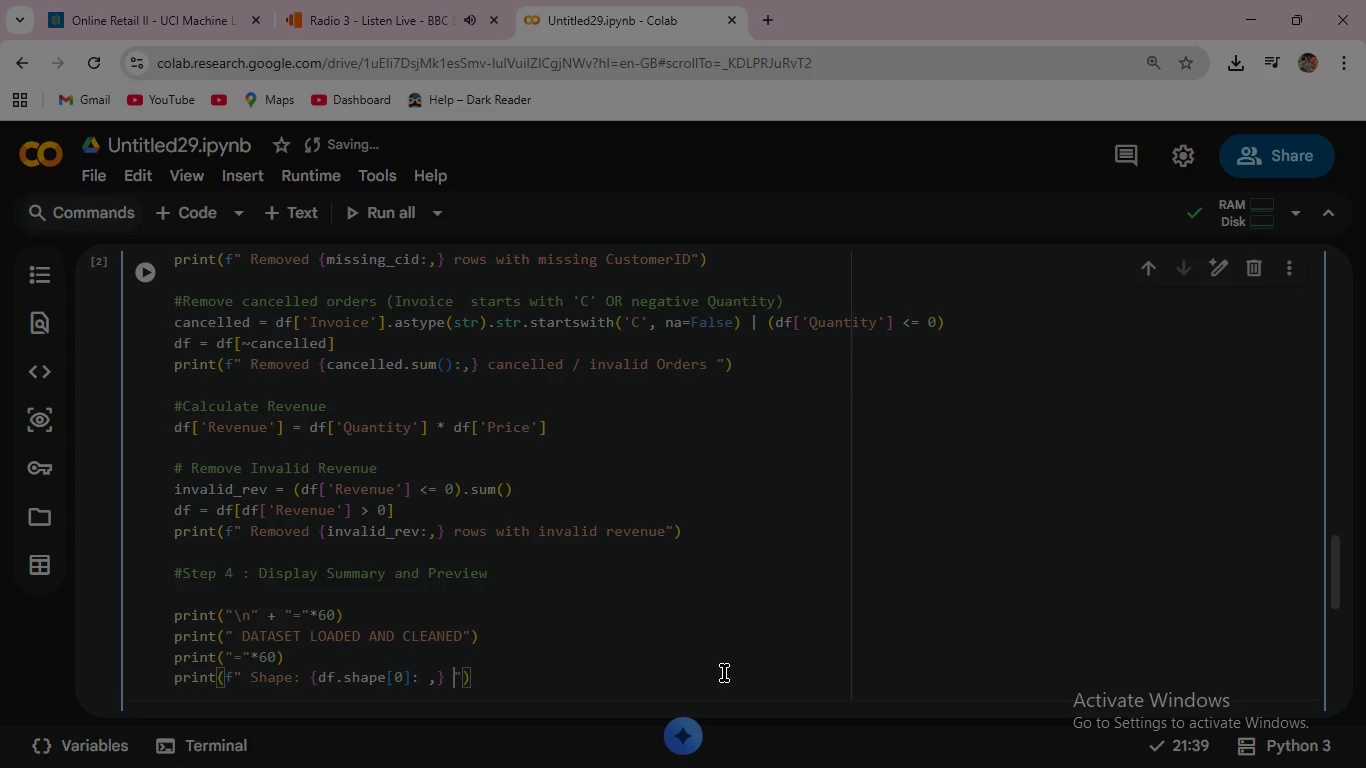 
type(rows x {df.shape[1)
 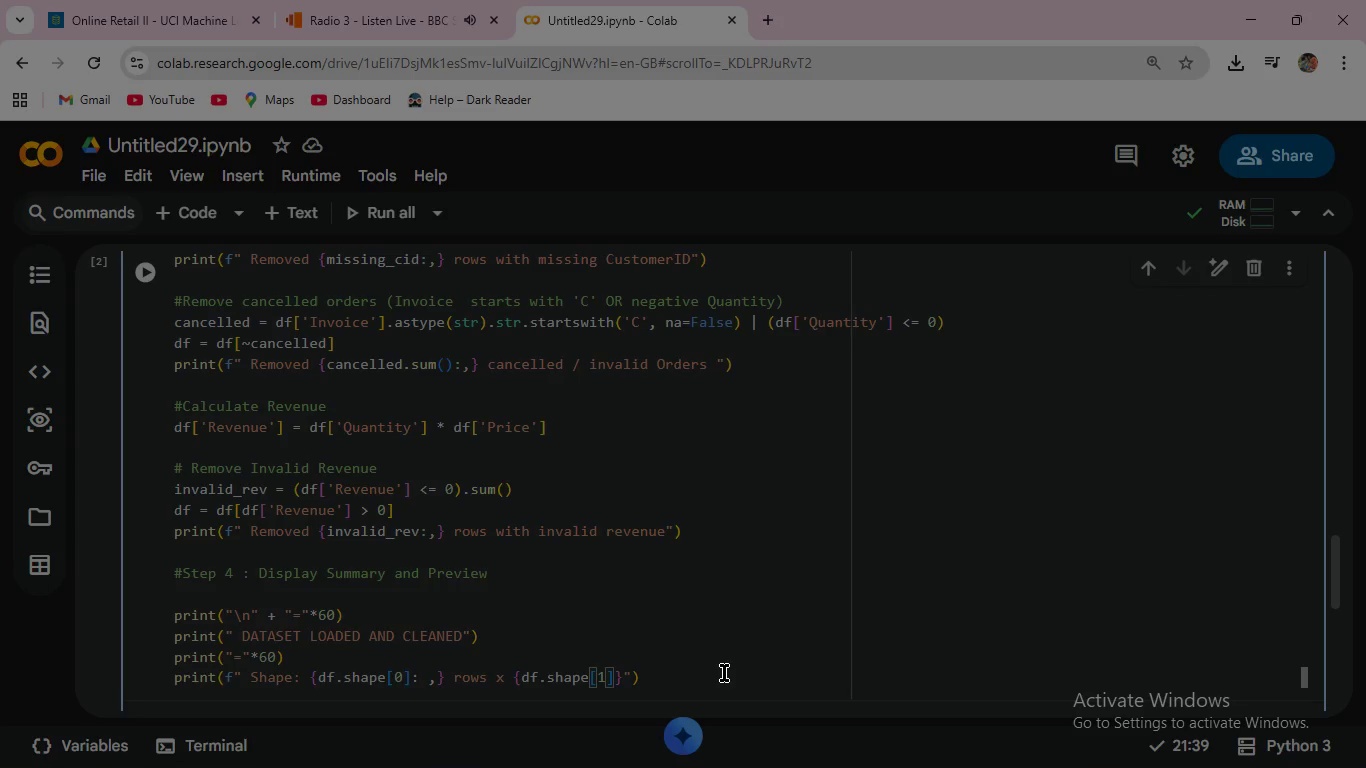 
key(ArrowRight)
 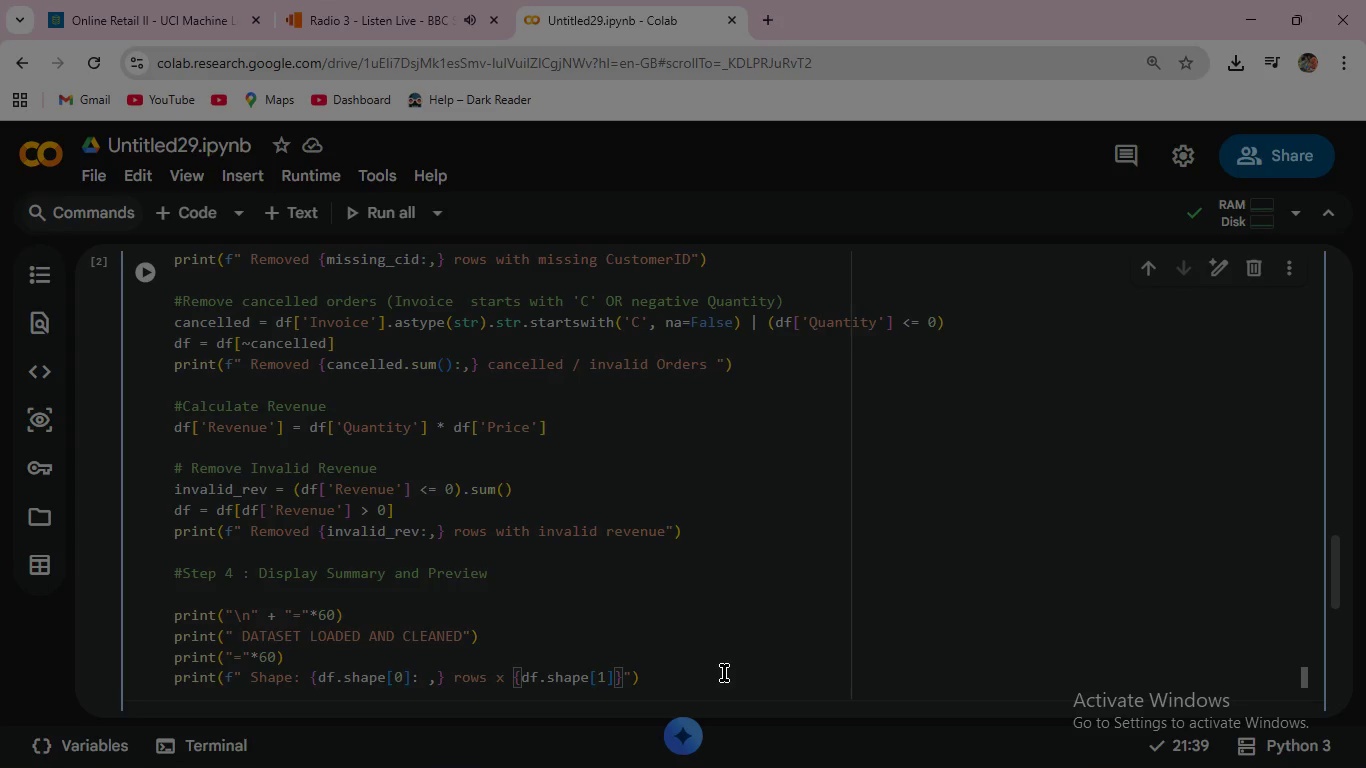 
wait(13.83)
 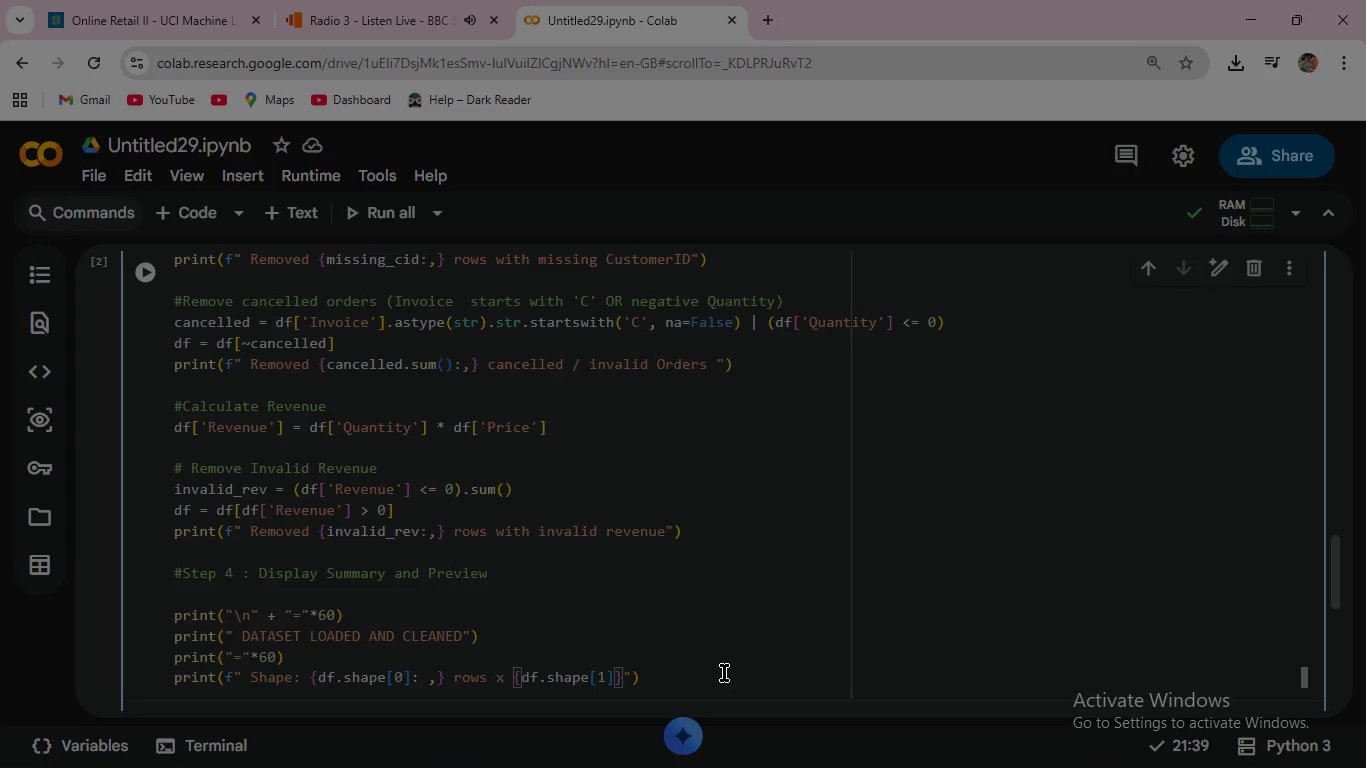 
key(ArrowRight)
 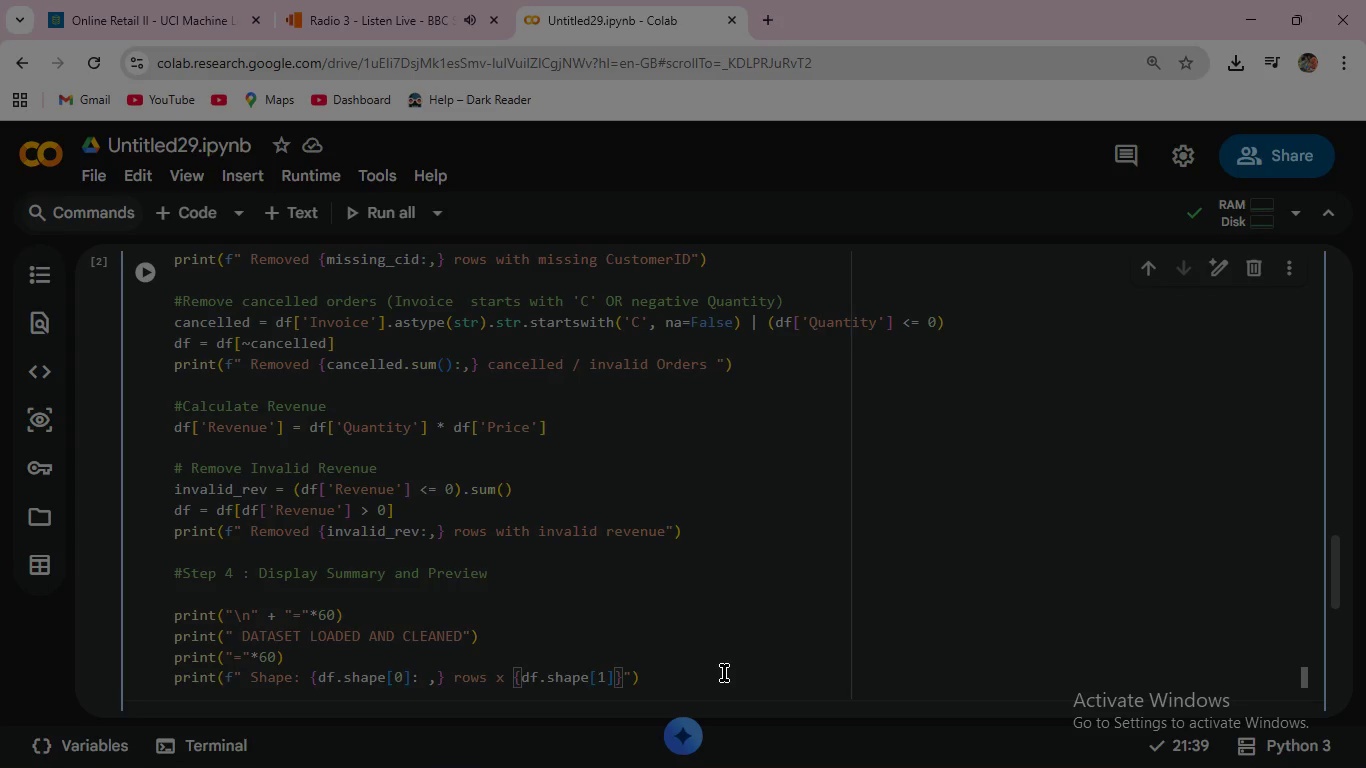 
type( columns)
 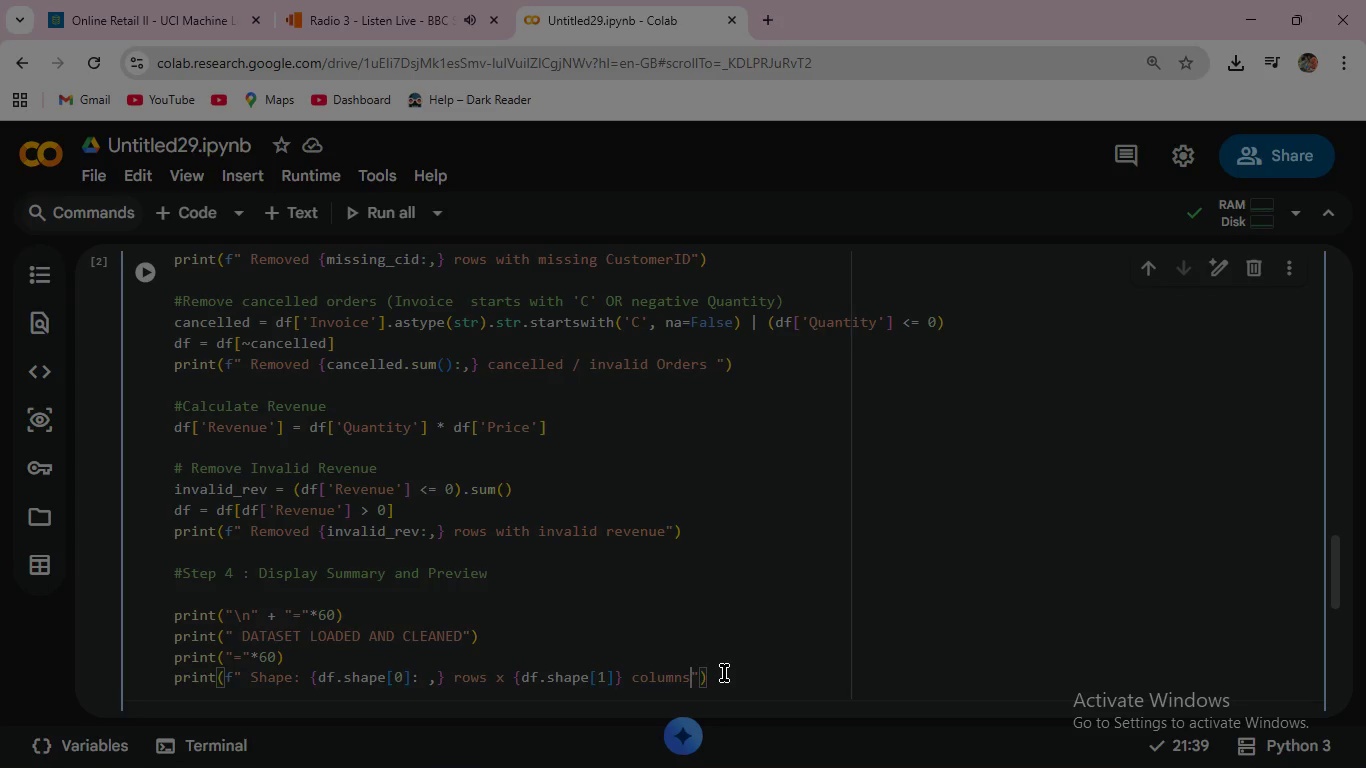 
key(ArrowRight)
 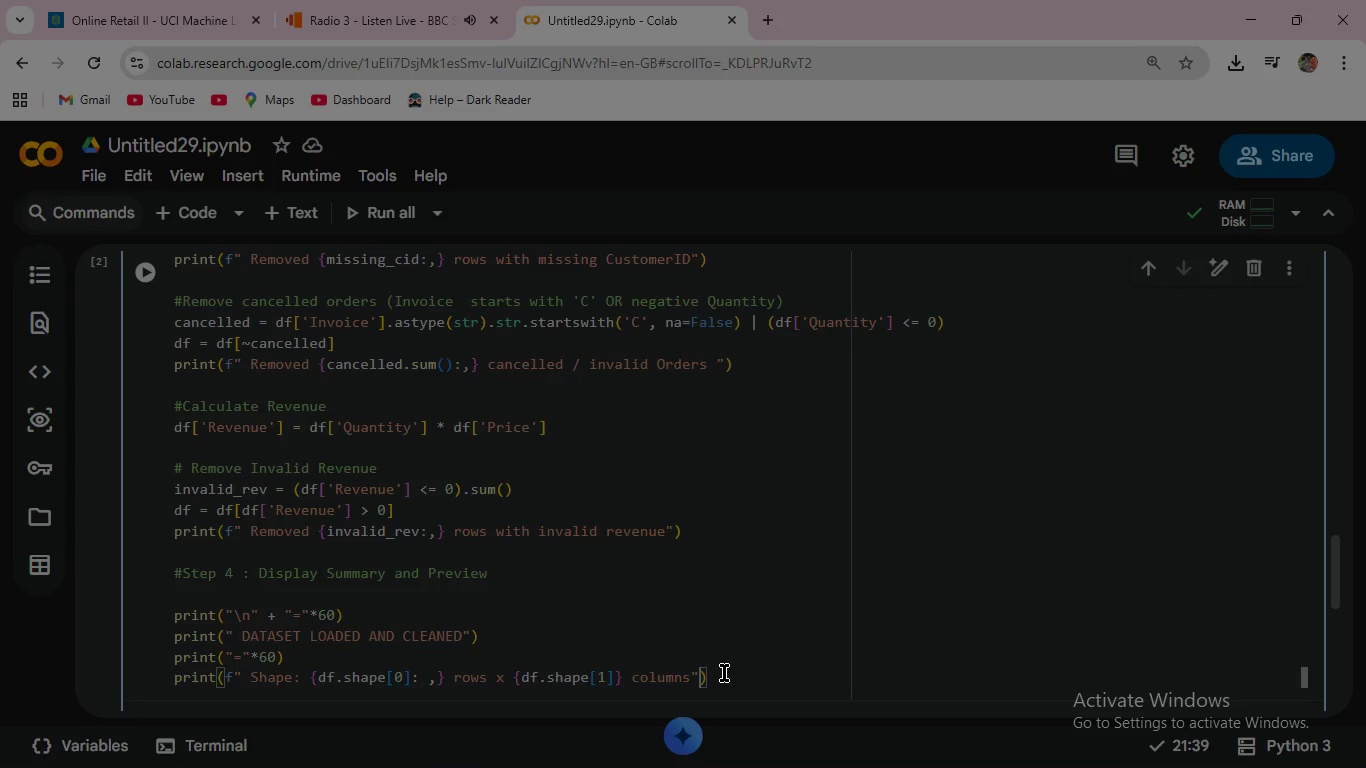 
key(ArrowRight)
 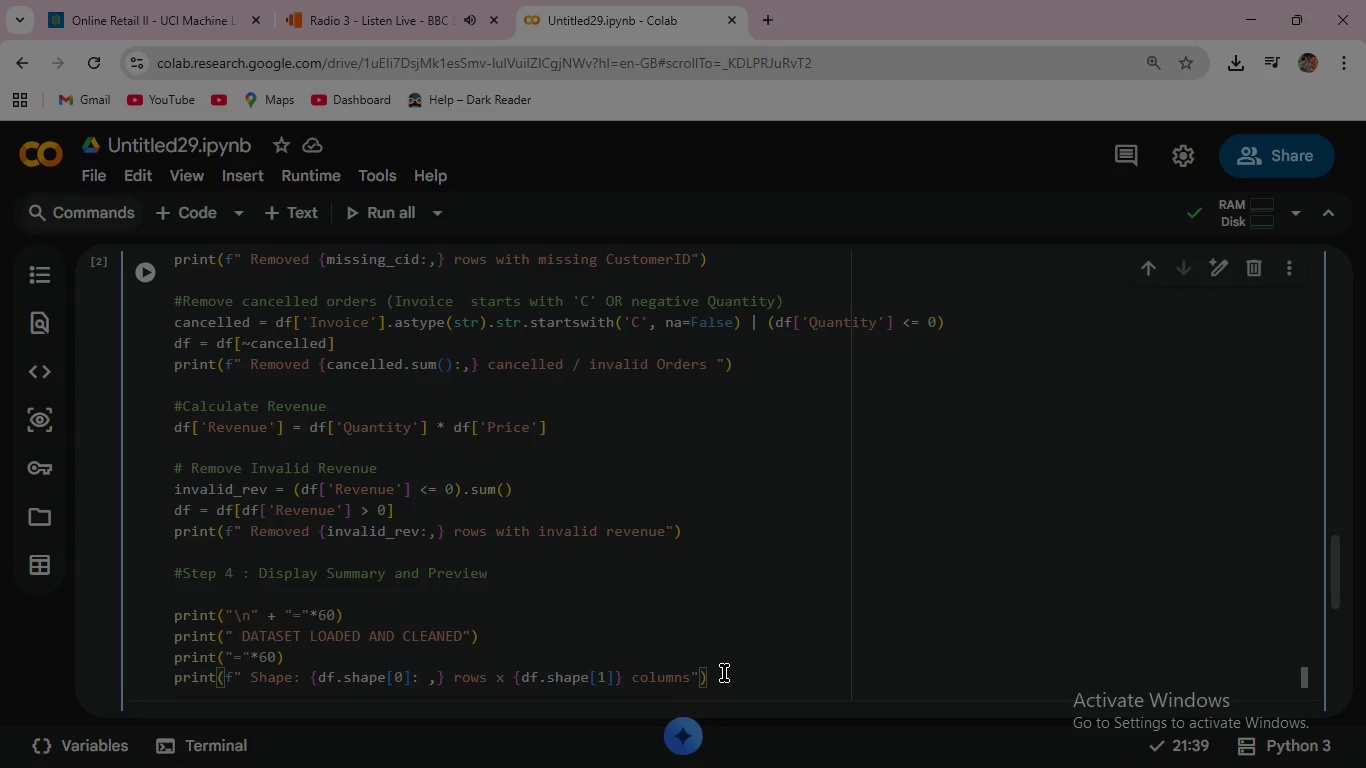 
key(Enter)
 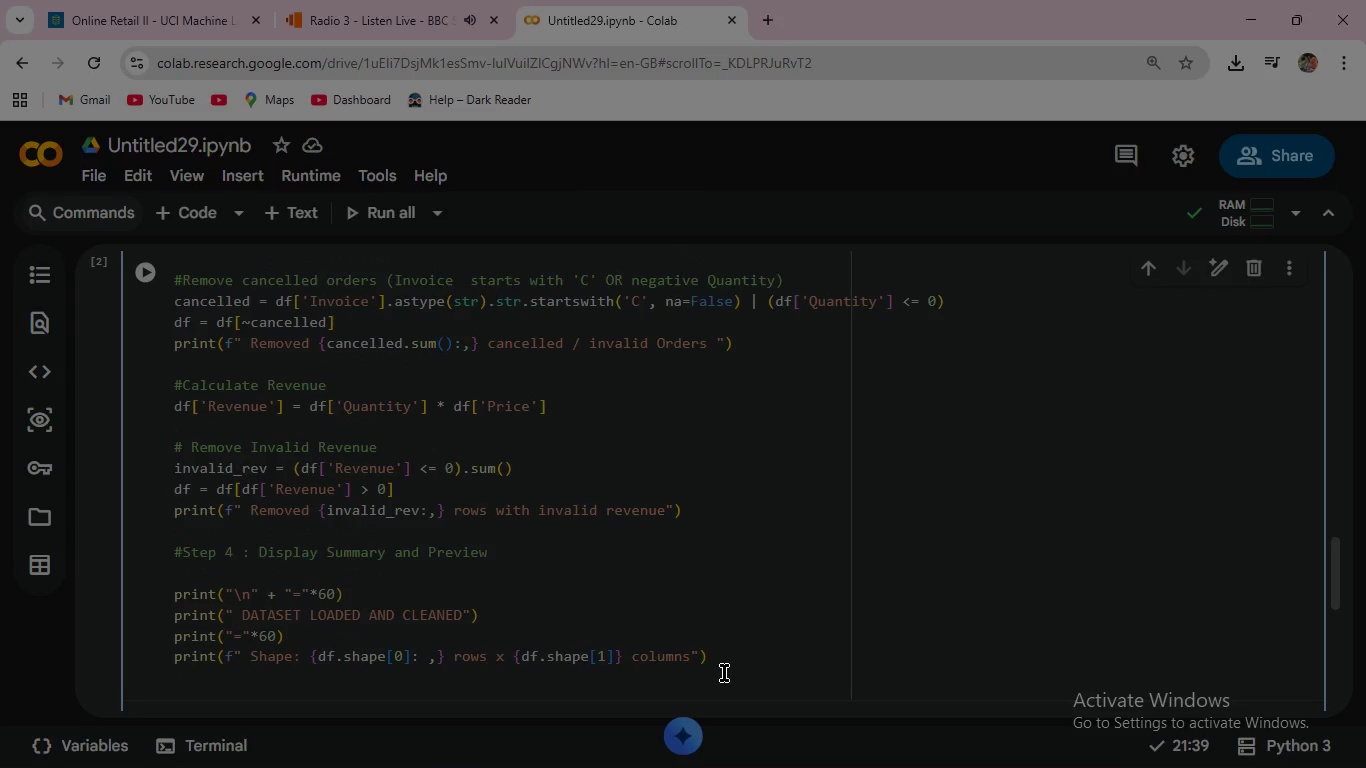 
type(print(f)
 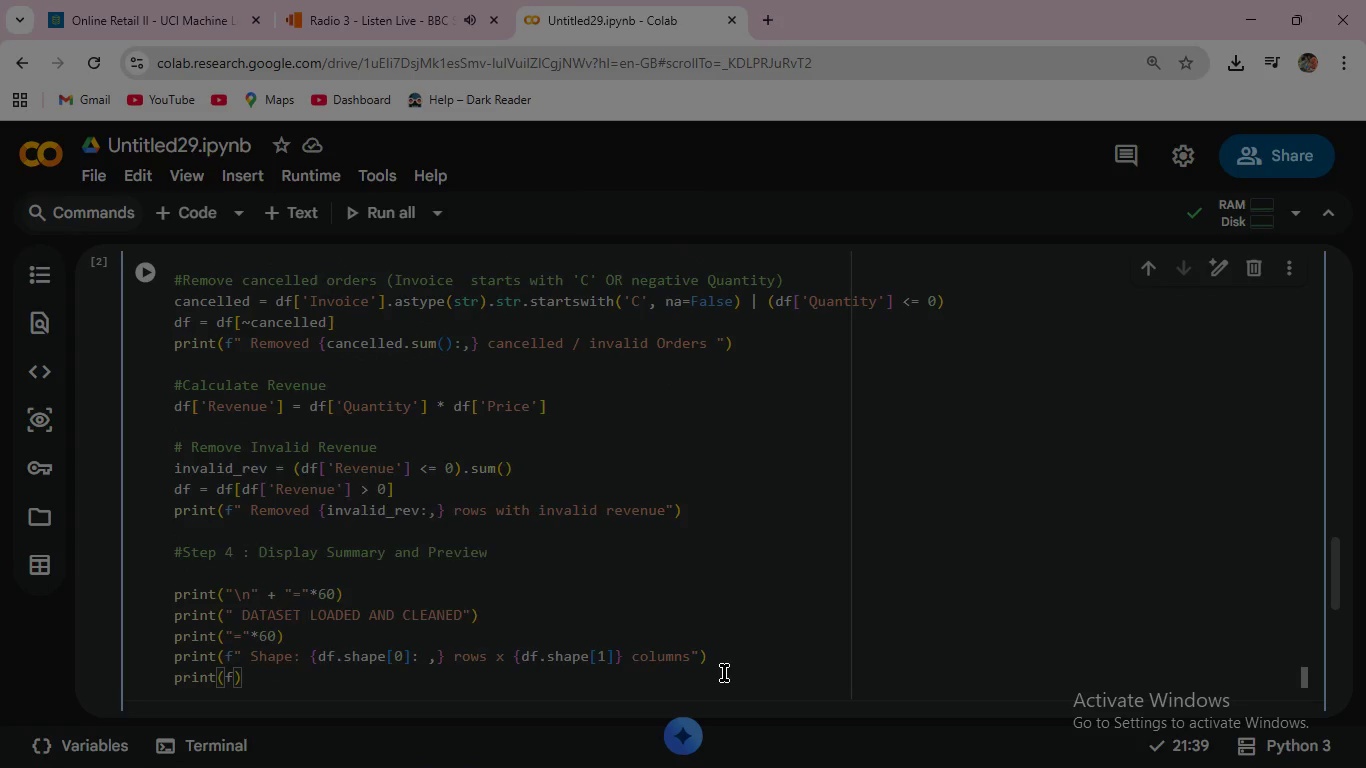 
wait(24.44)
 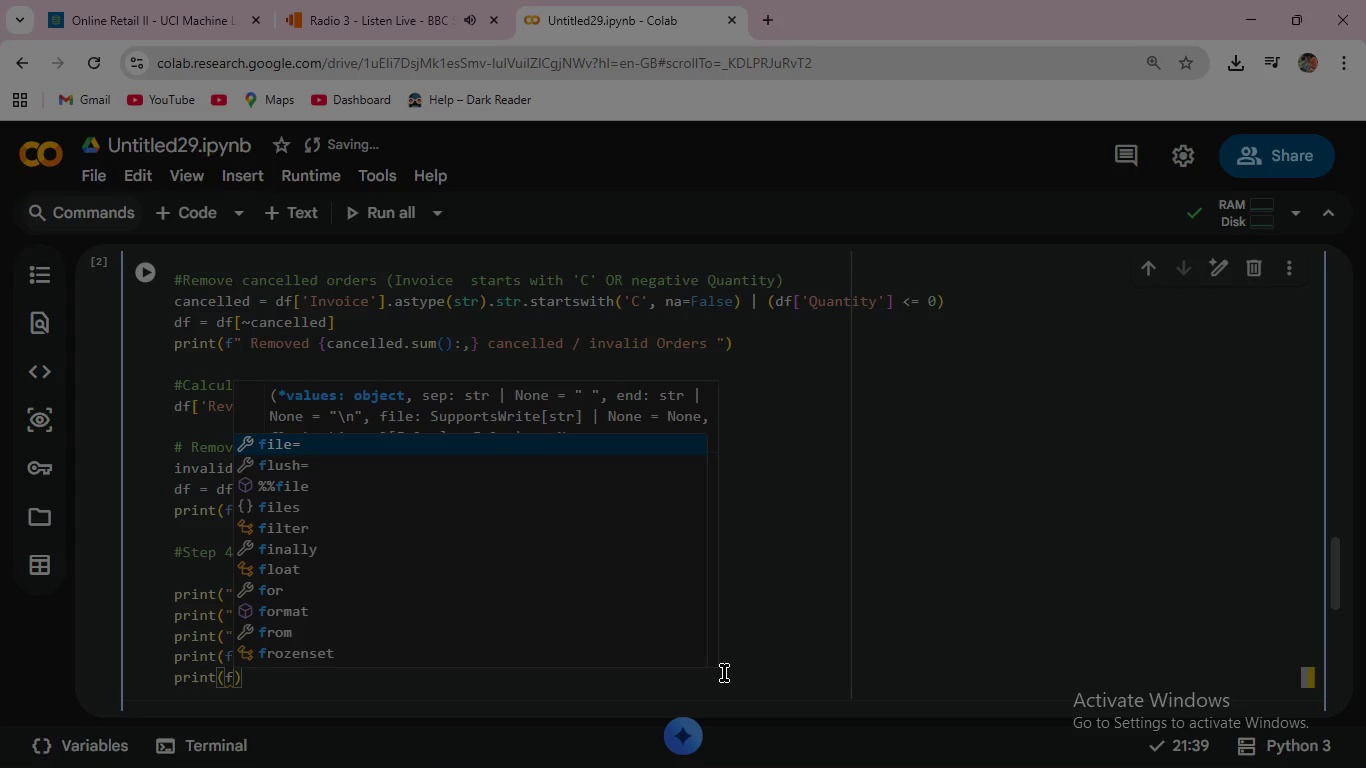 
type(" Date Range)
 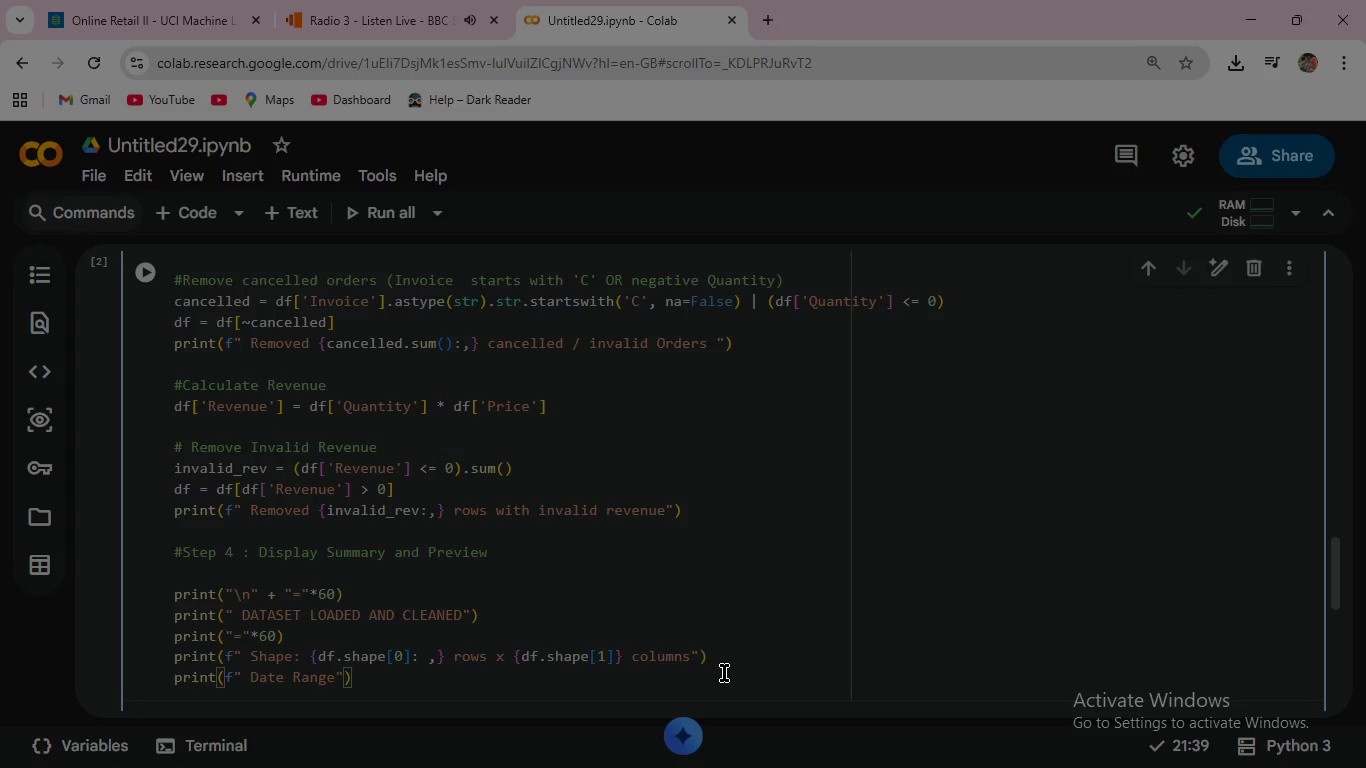 
key(ArrowRight)
 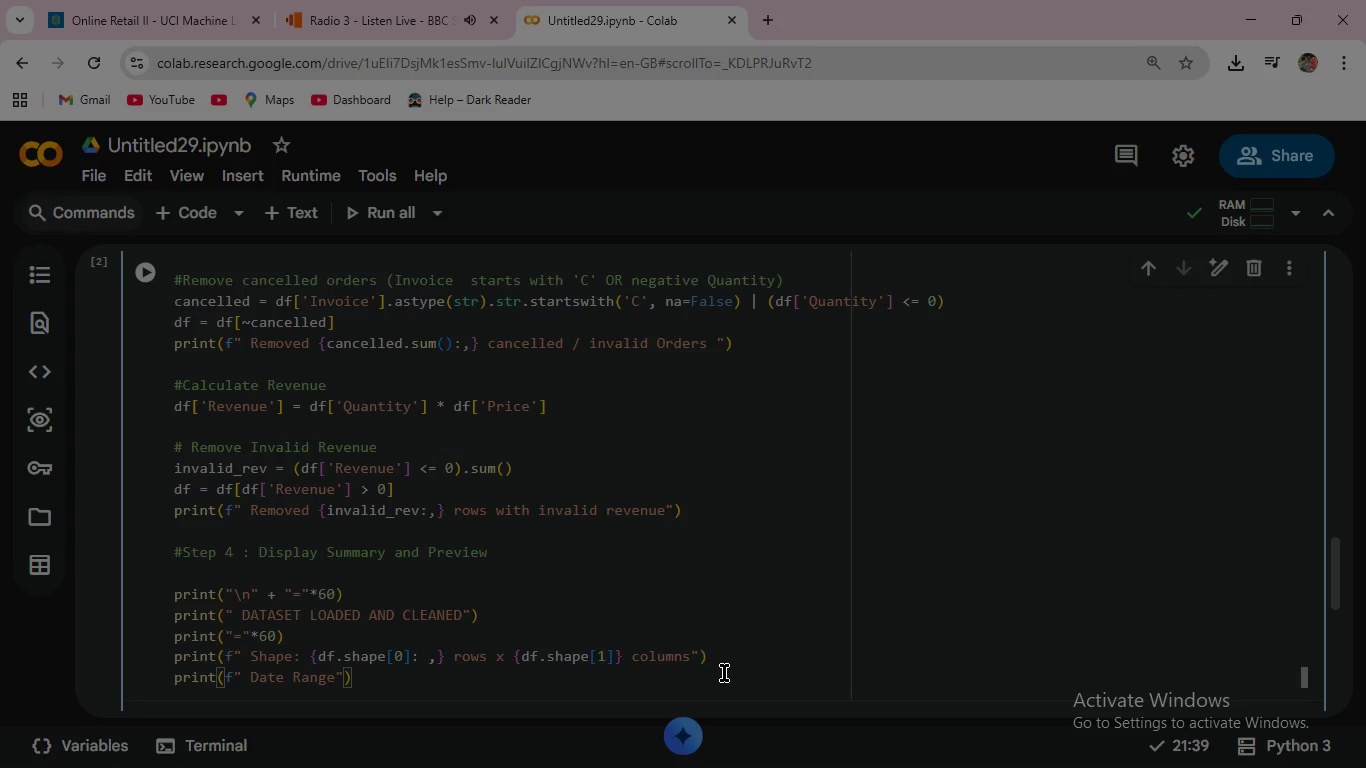 
type(: {df[')
 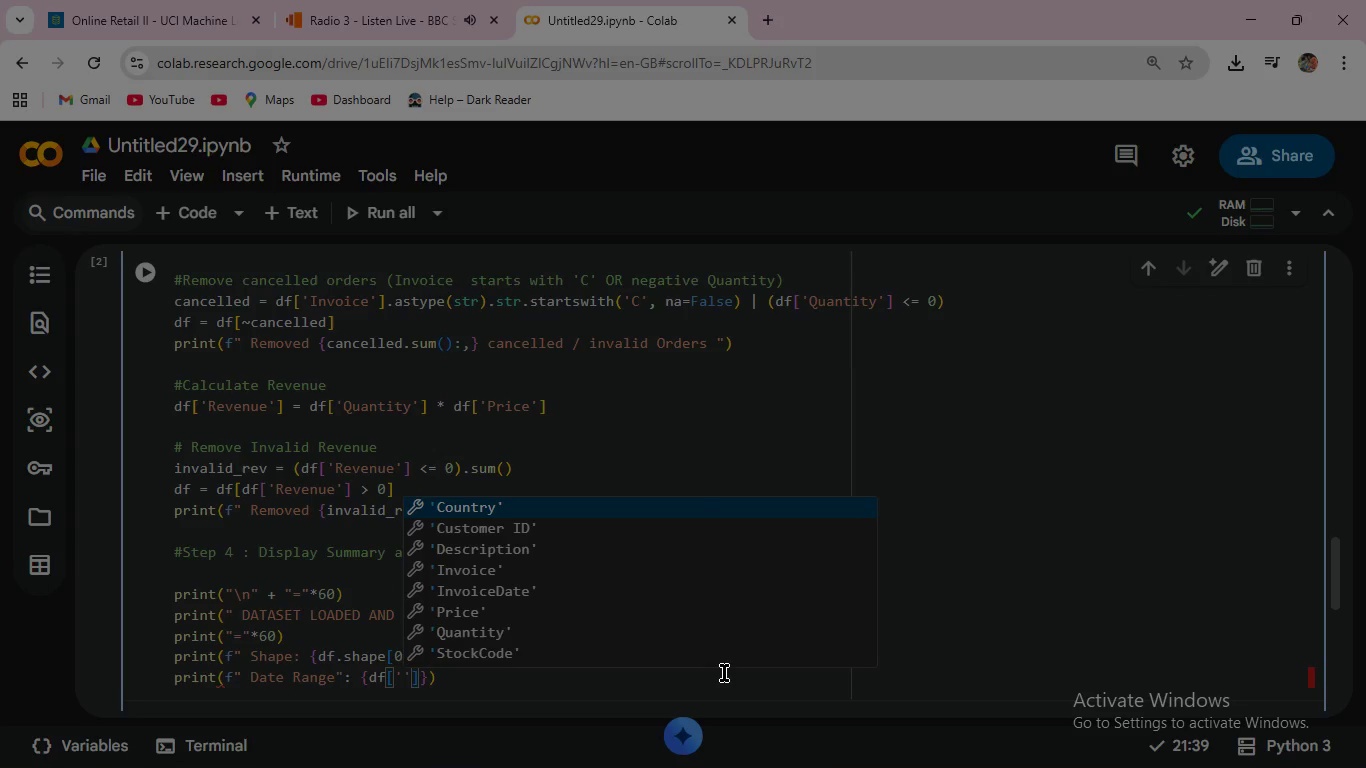 
key(ArrowDown)
 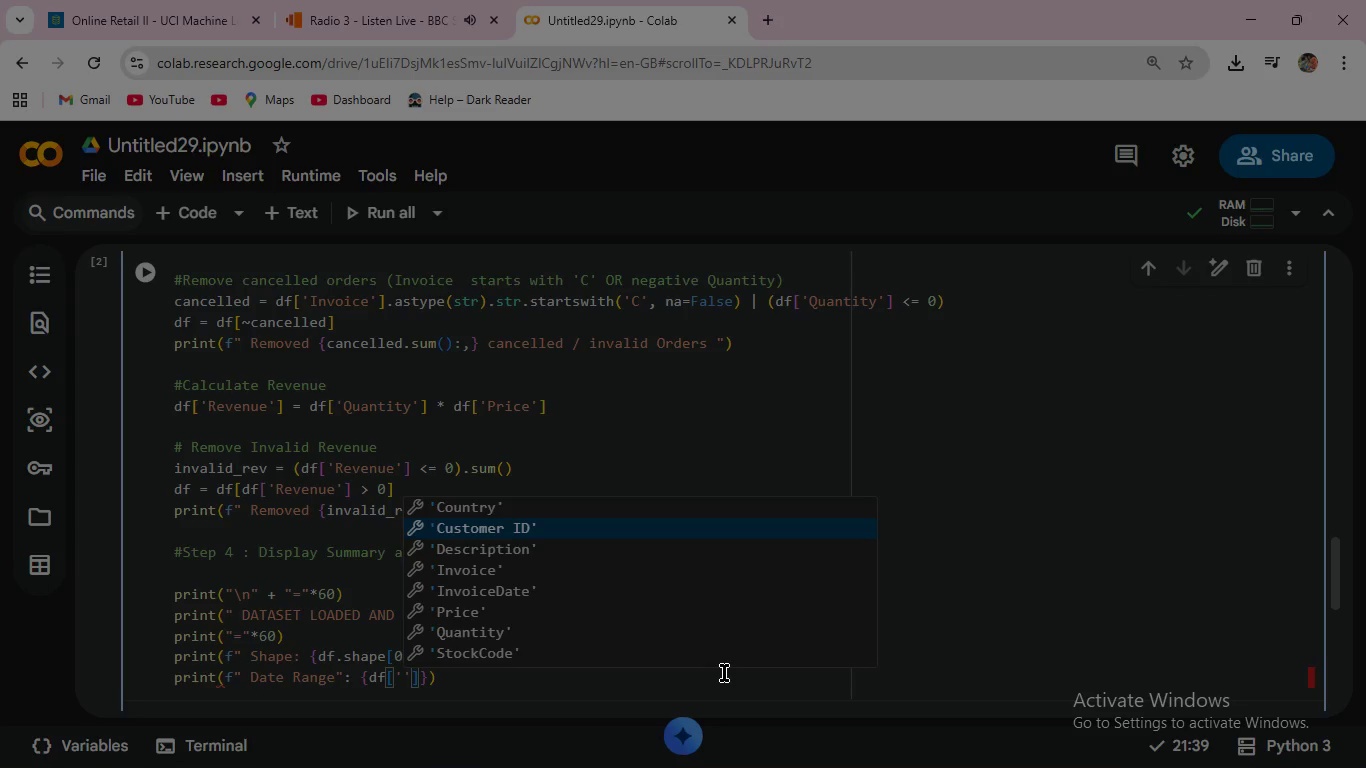 
key(ArrowDown)
 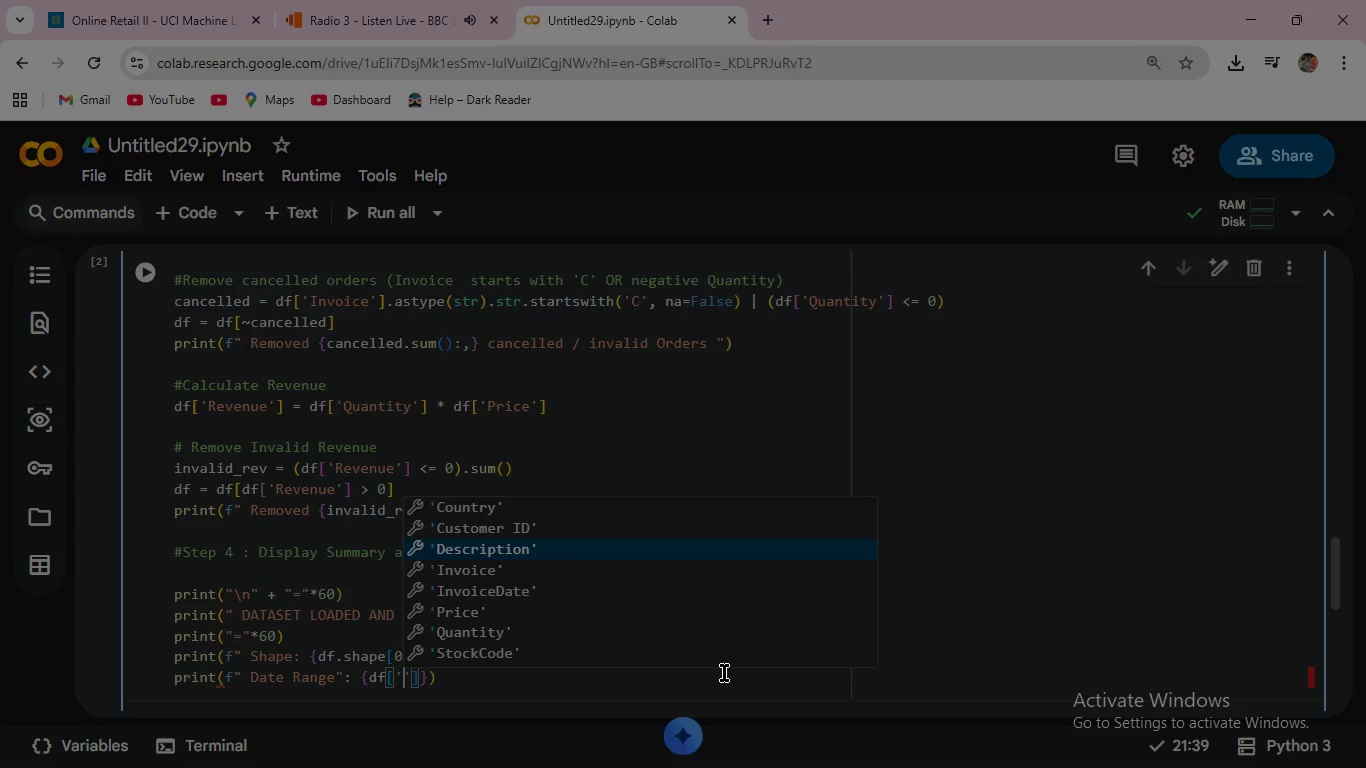 
key(ArrowDown)
 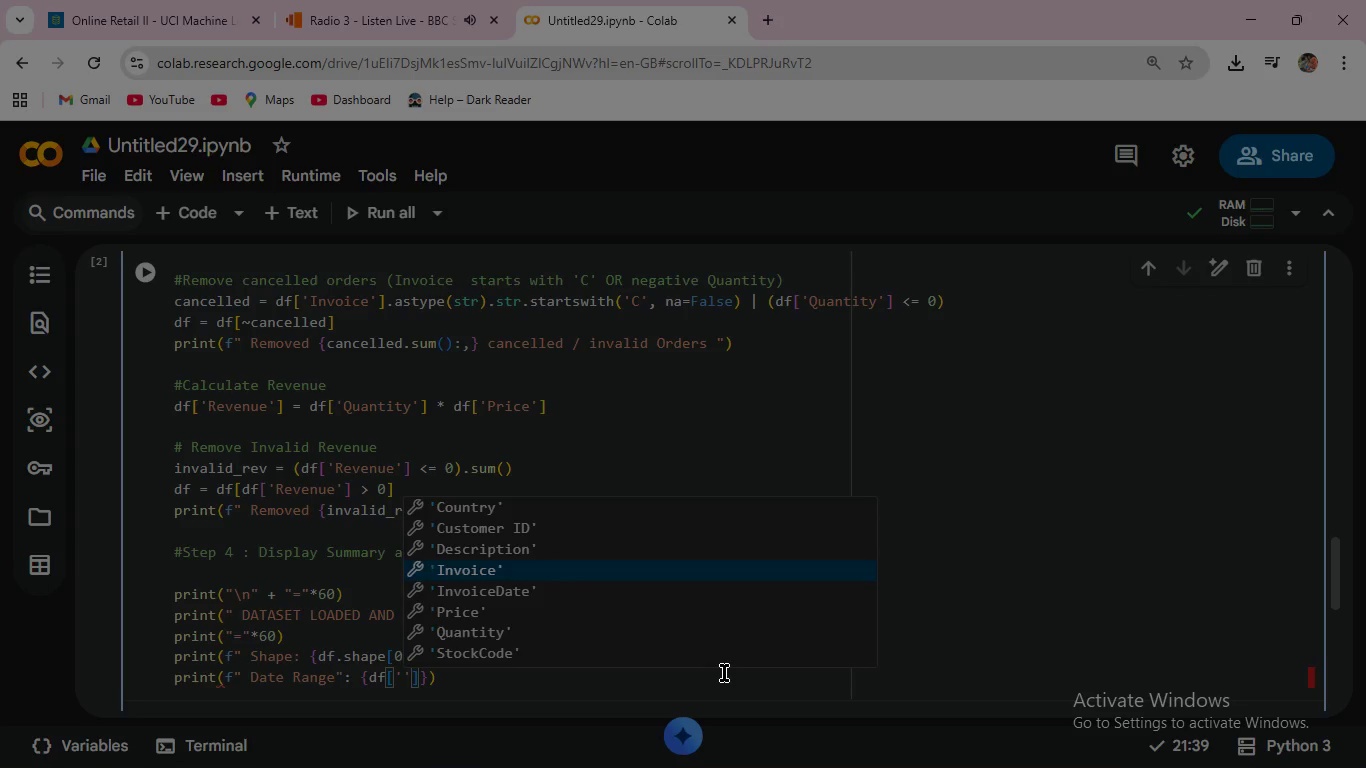 
key(ArrowDown)
 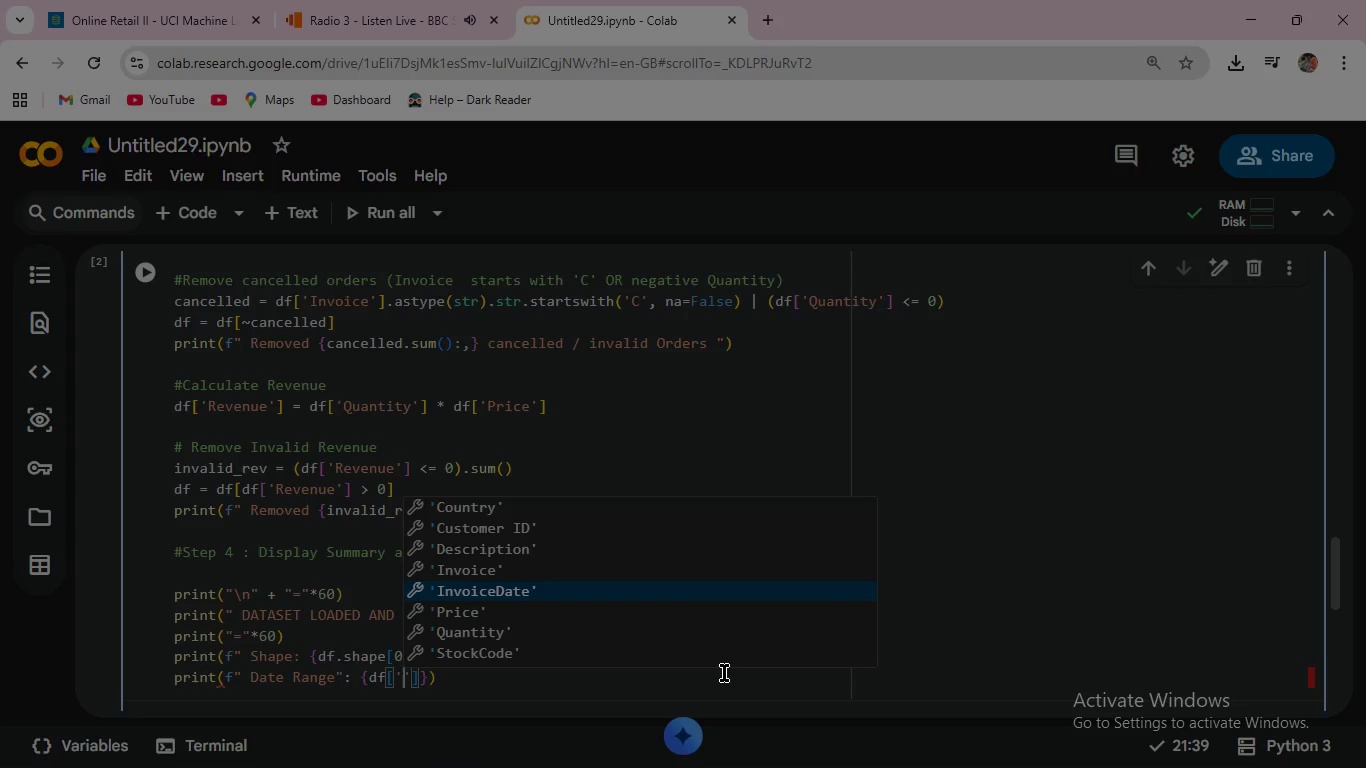 
key(Enter)
 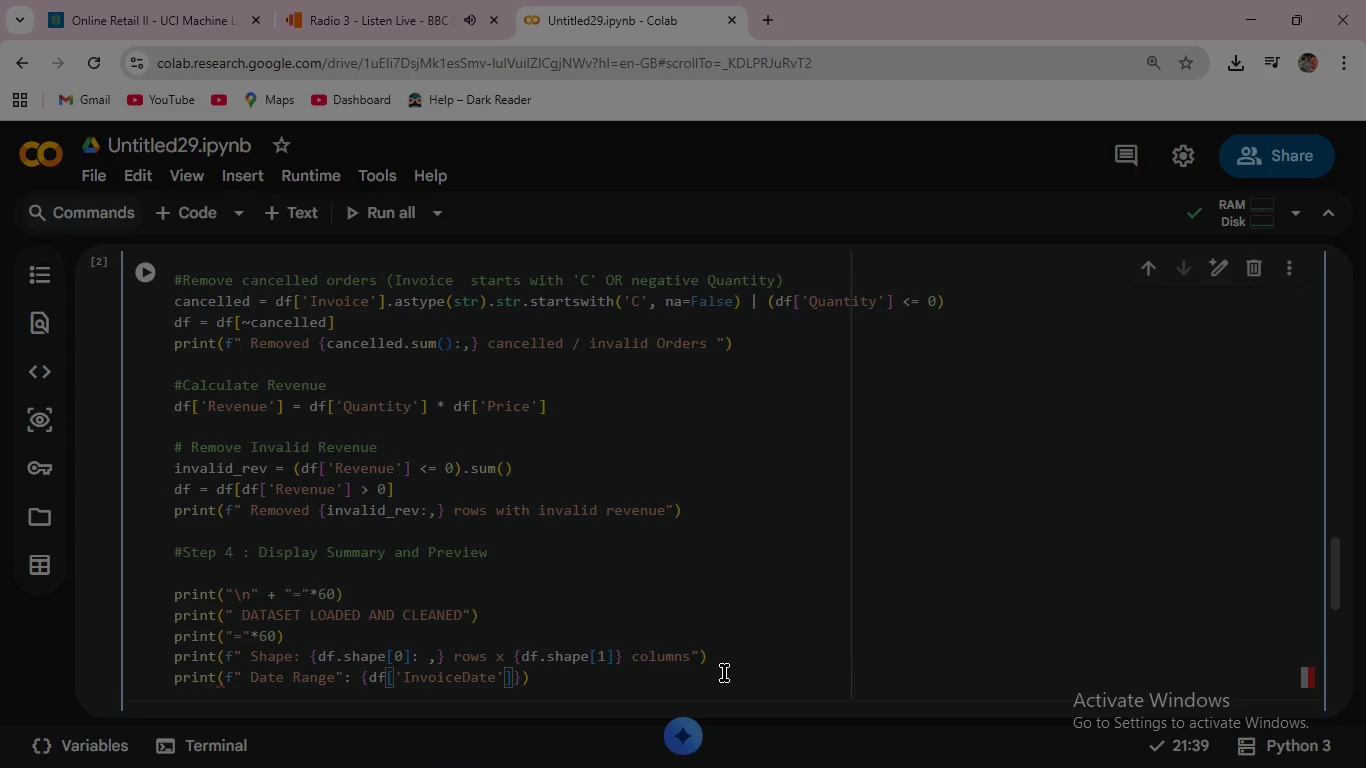 
key(ArrowRight)
 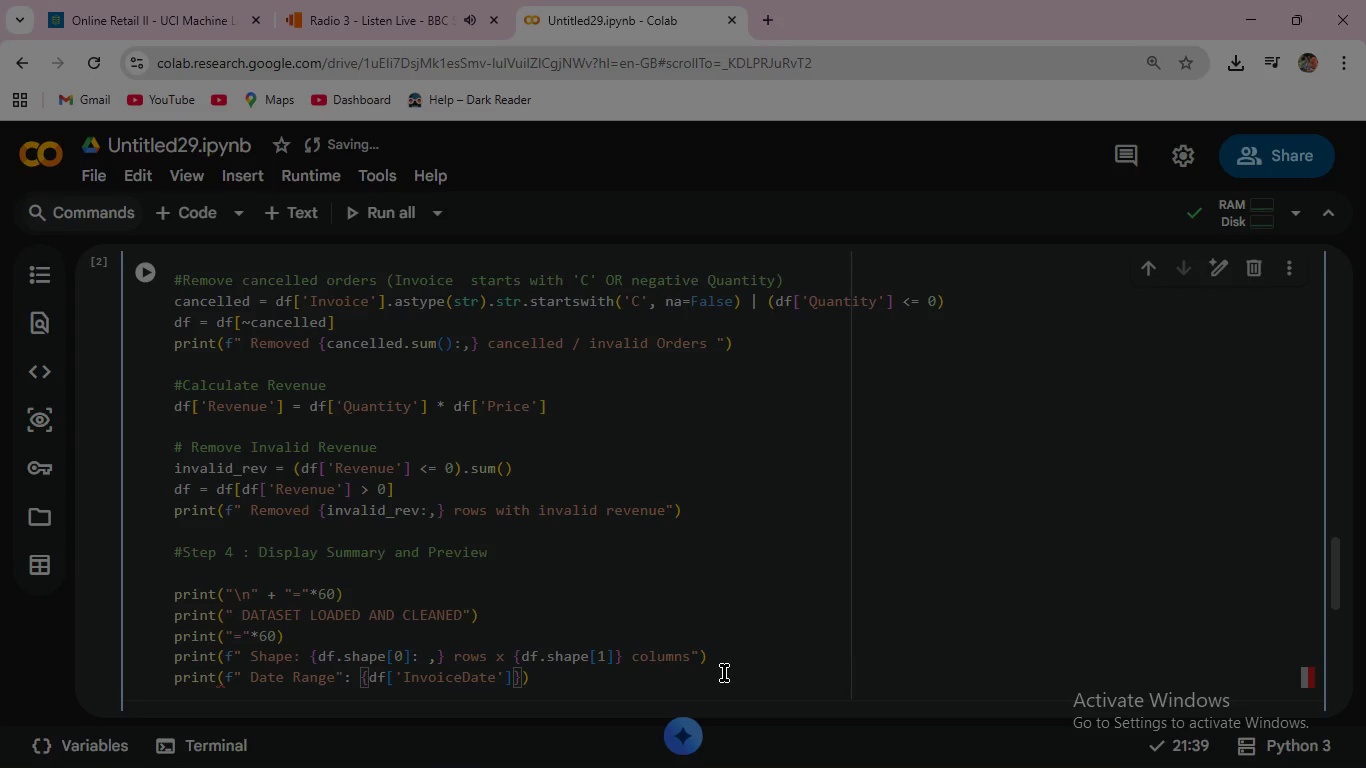 
type(.min()
 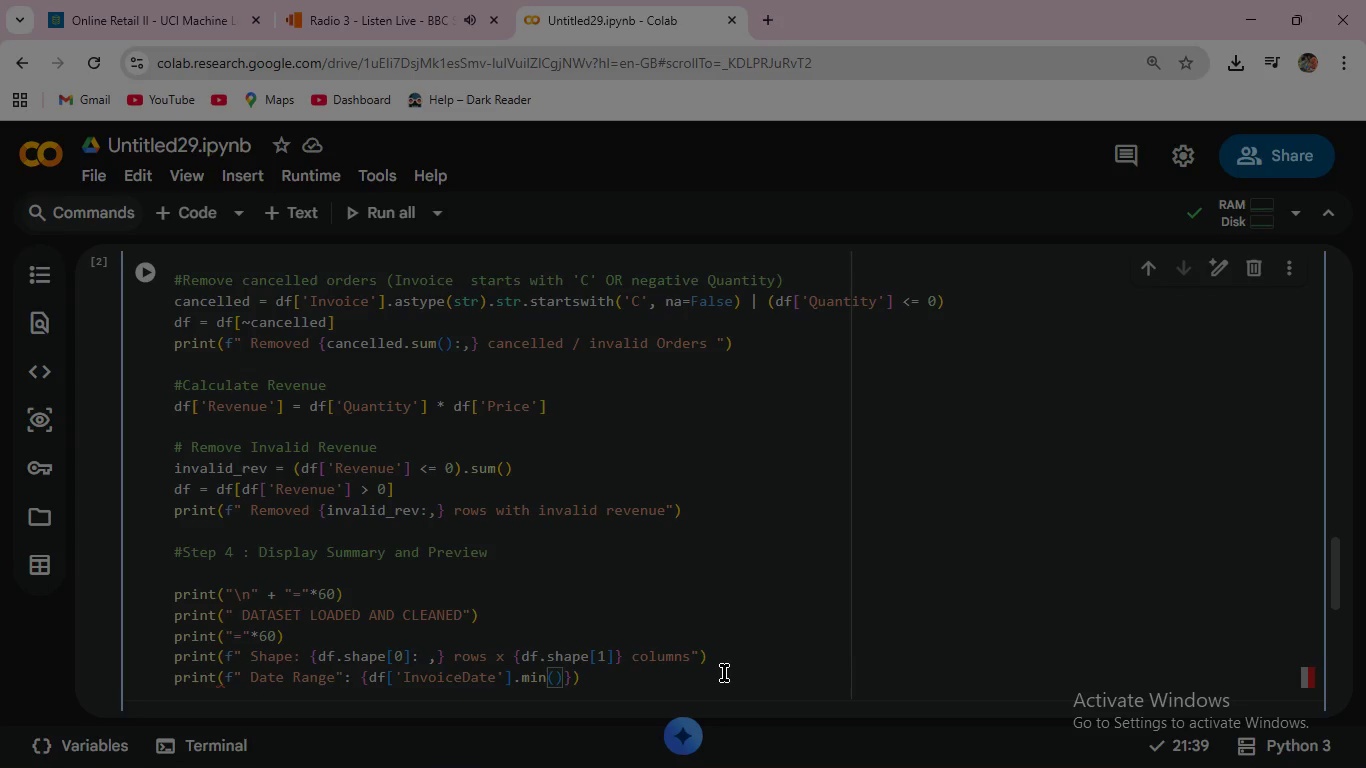 
key(ArrowRight)
 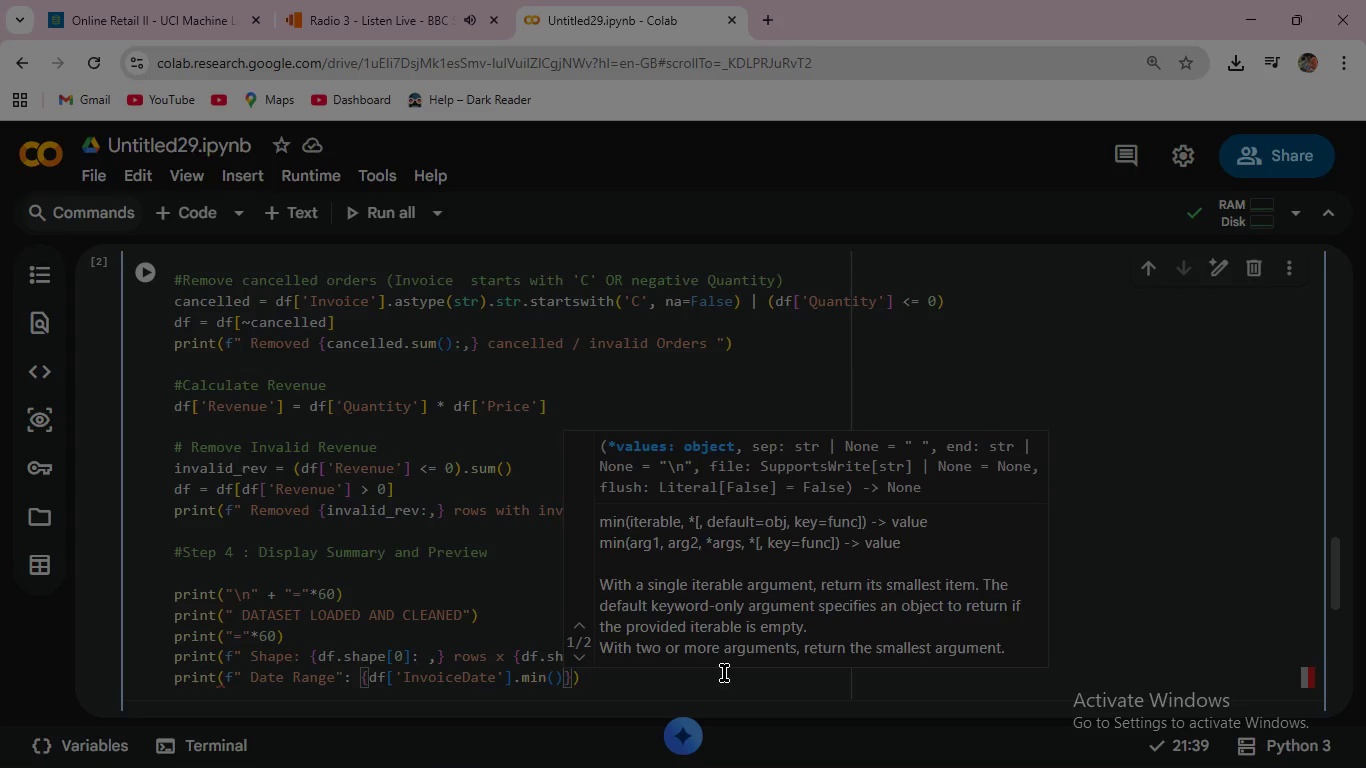 
type(.date([Delete])
key(Backspace)
 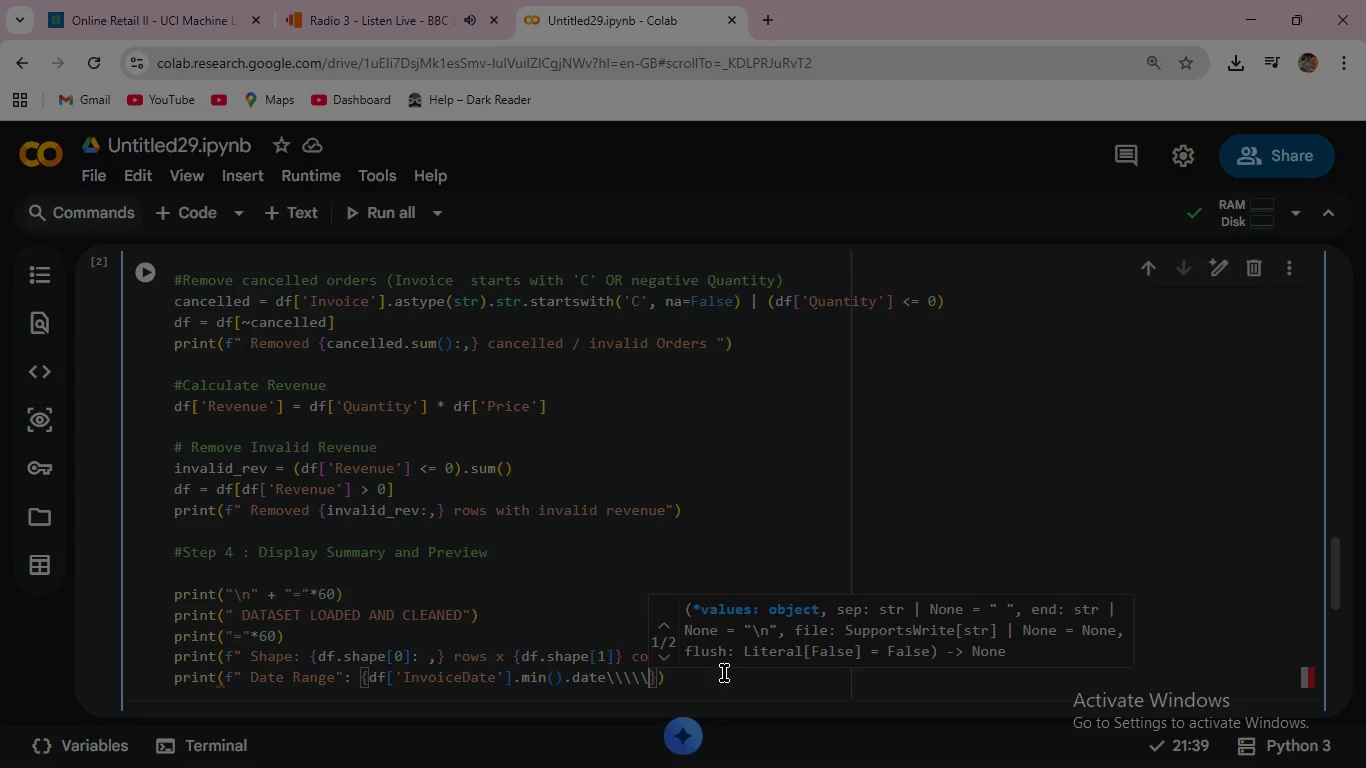 
 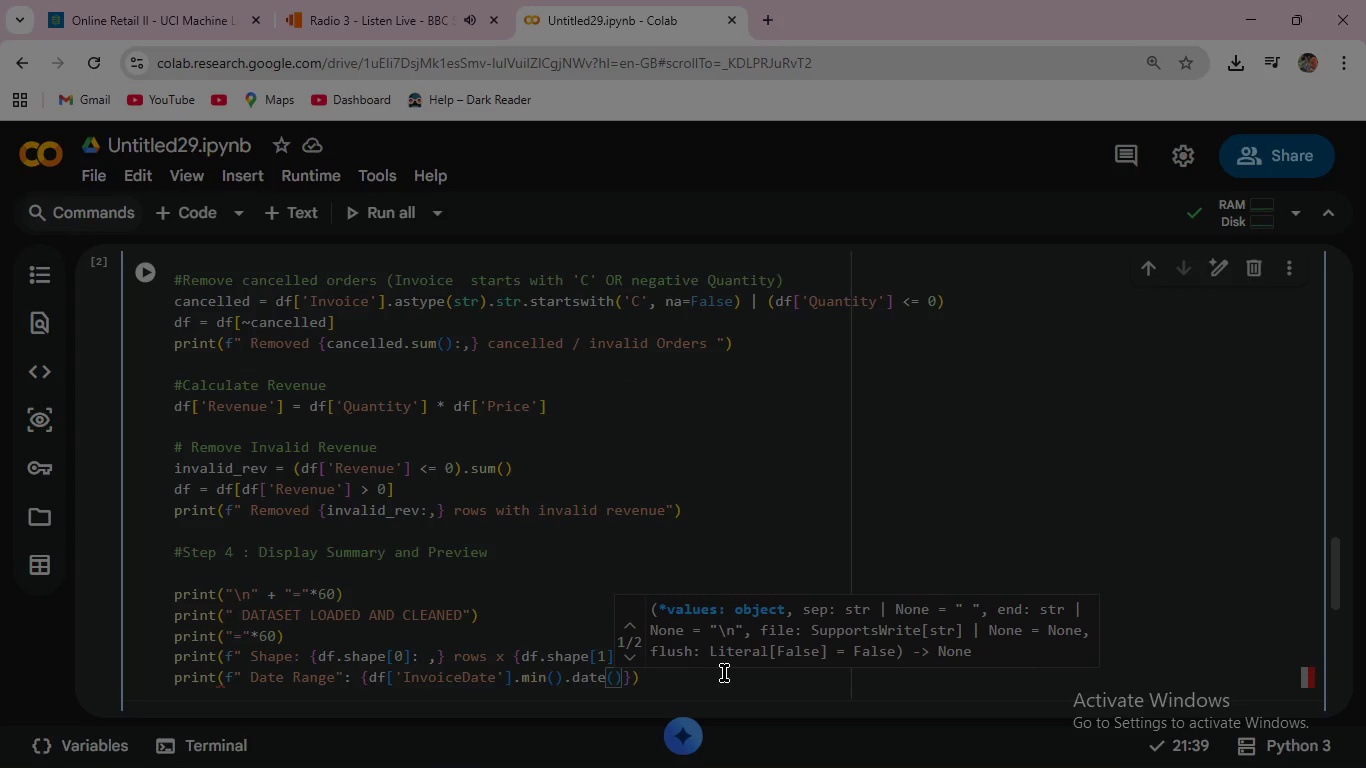 
hold_key(key=Backslash, duration=1.33)
 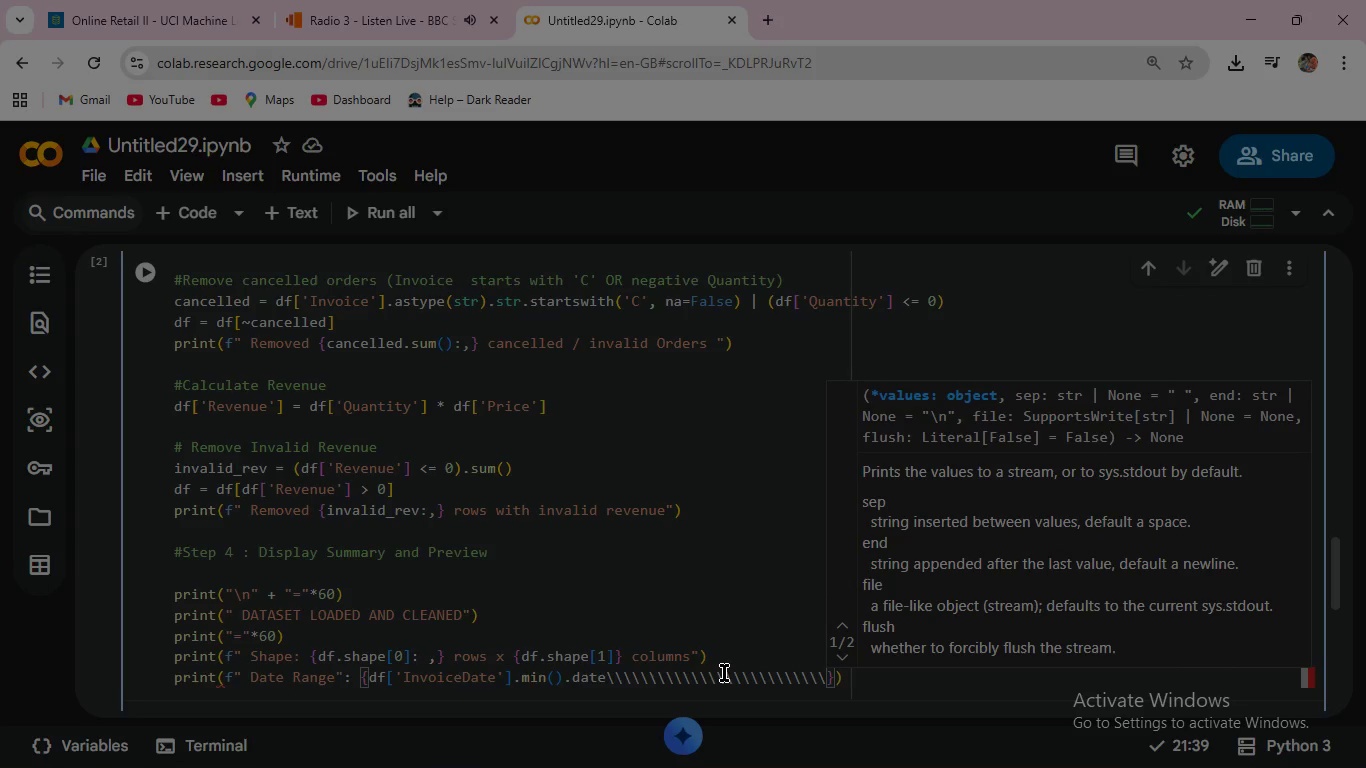 
hold_key(key=Backspace, duration=1.11)
 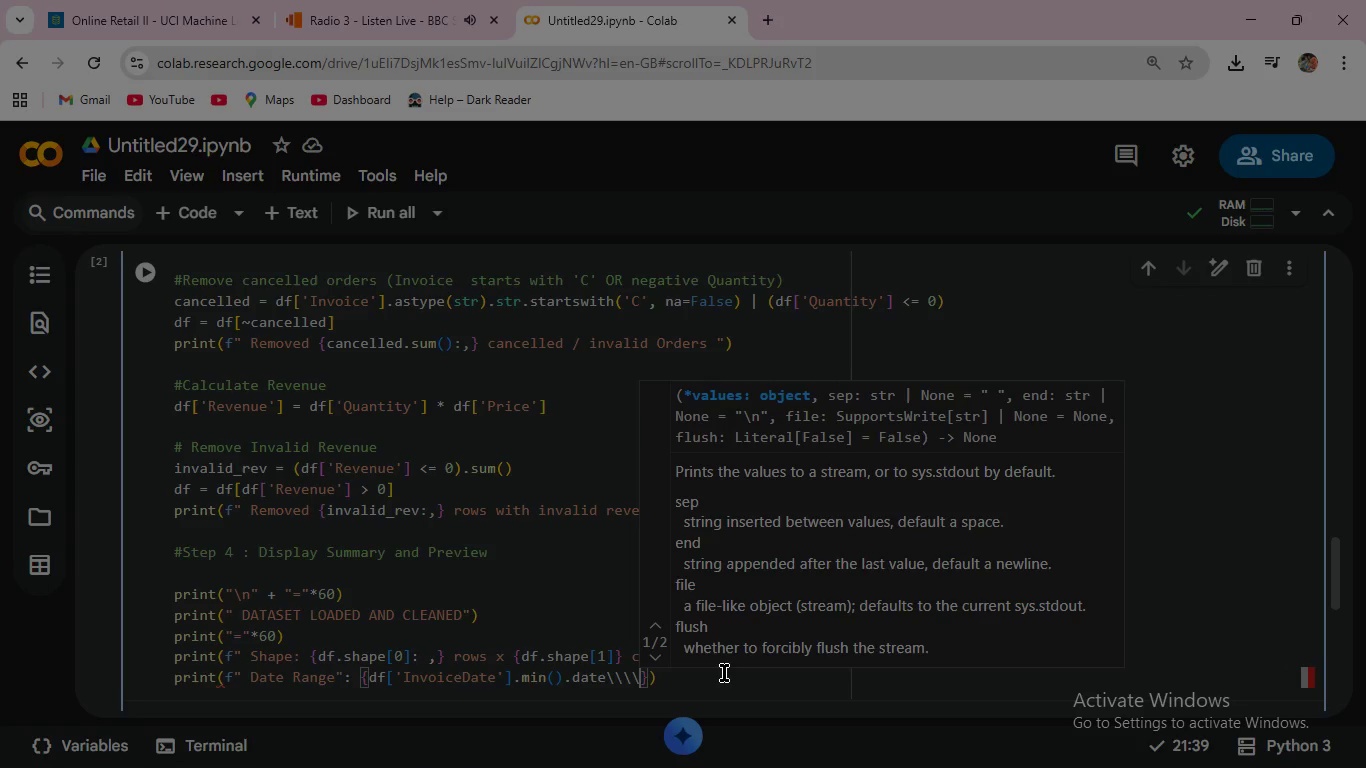 
hold_key(key=Backspace, duration=0.41)
 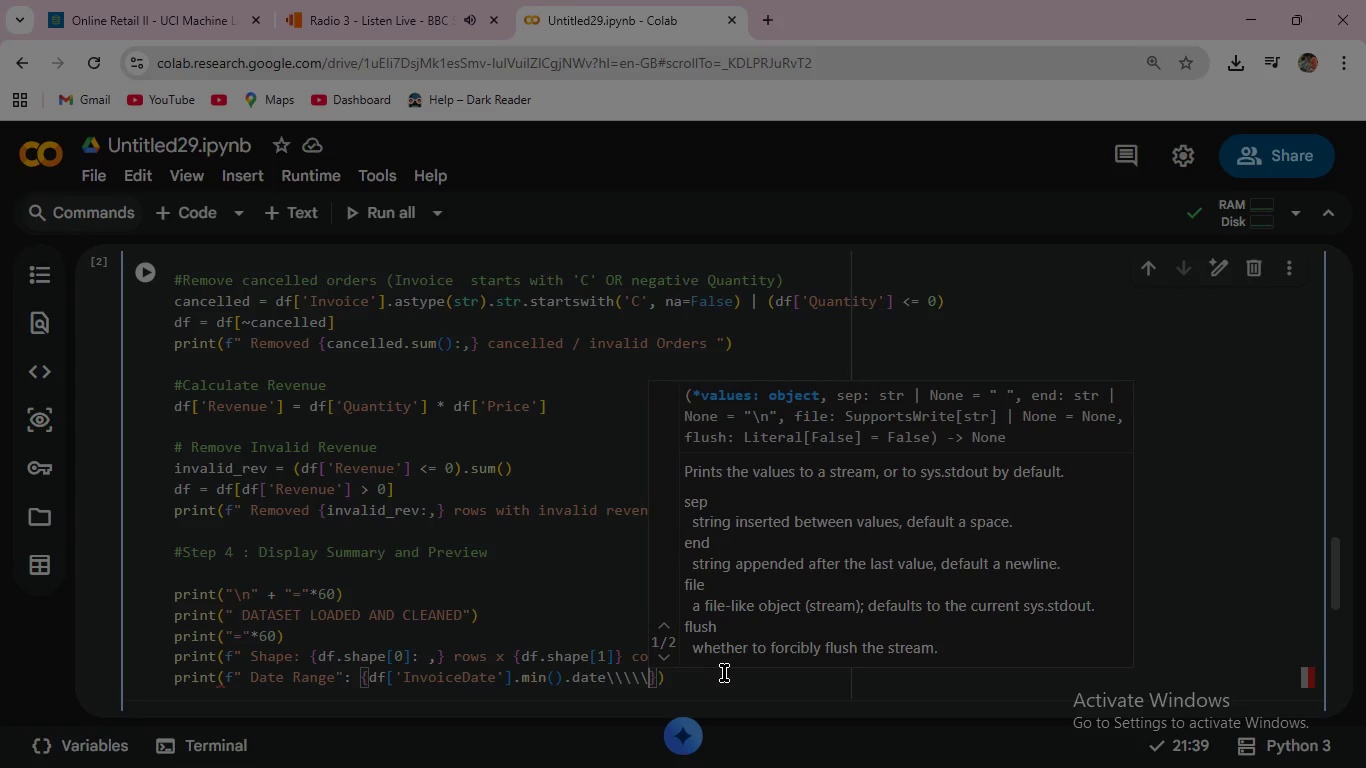 
key(Backspace)
key(Backspace)
key(Backspace)
key(Backspace)
key(Backspace)
key(Backspace)
type(e()
 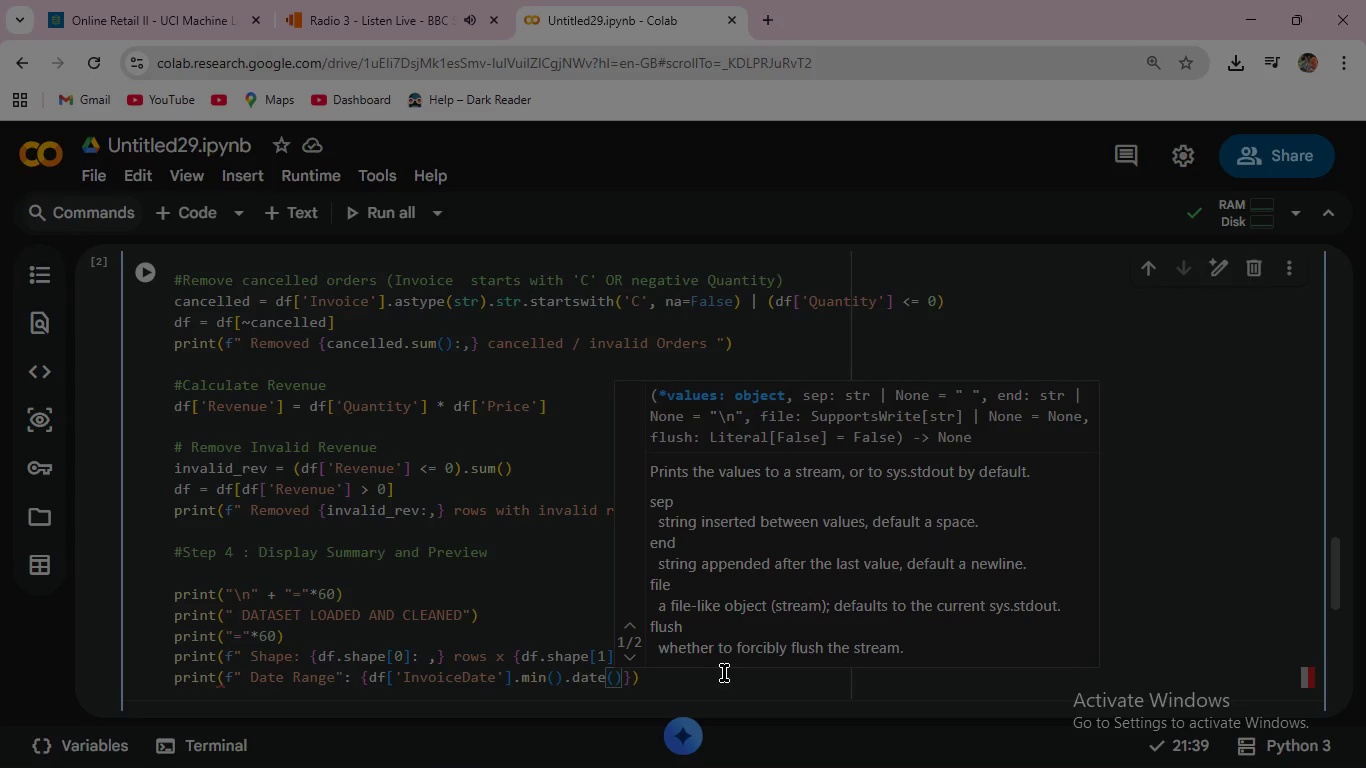 
wait(6.59)
 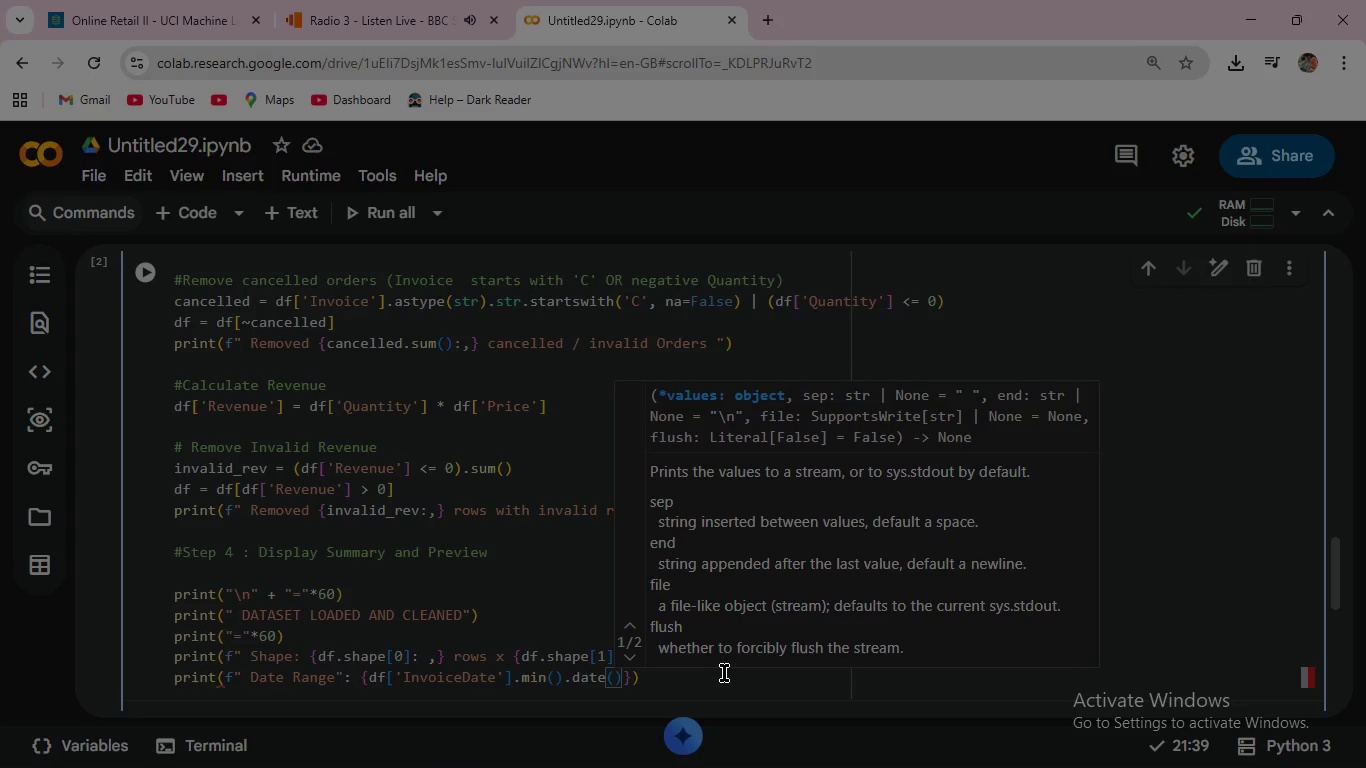 
key(ArrowRight)
 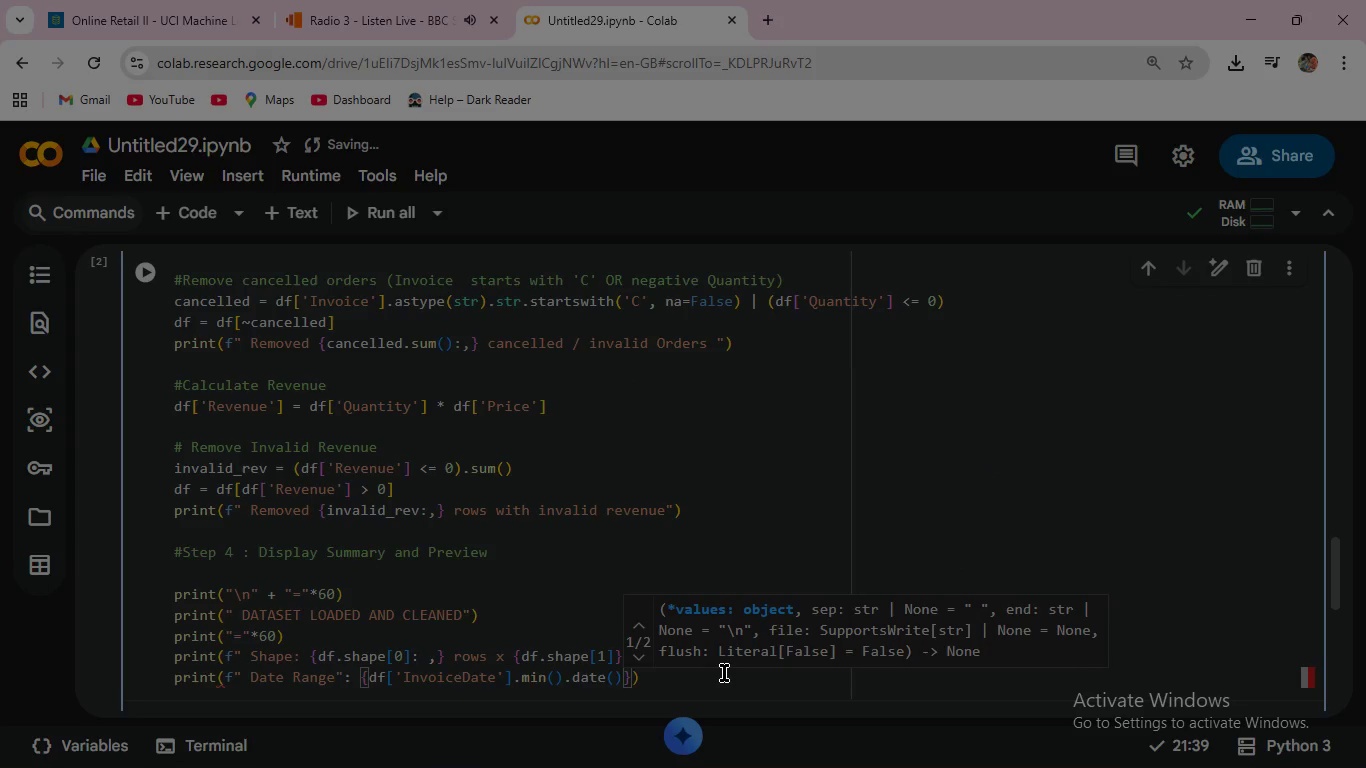 
key(Space)
 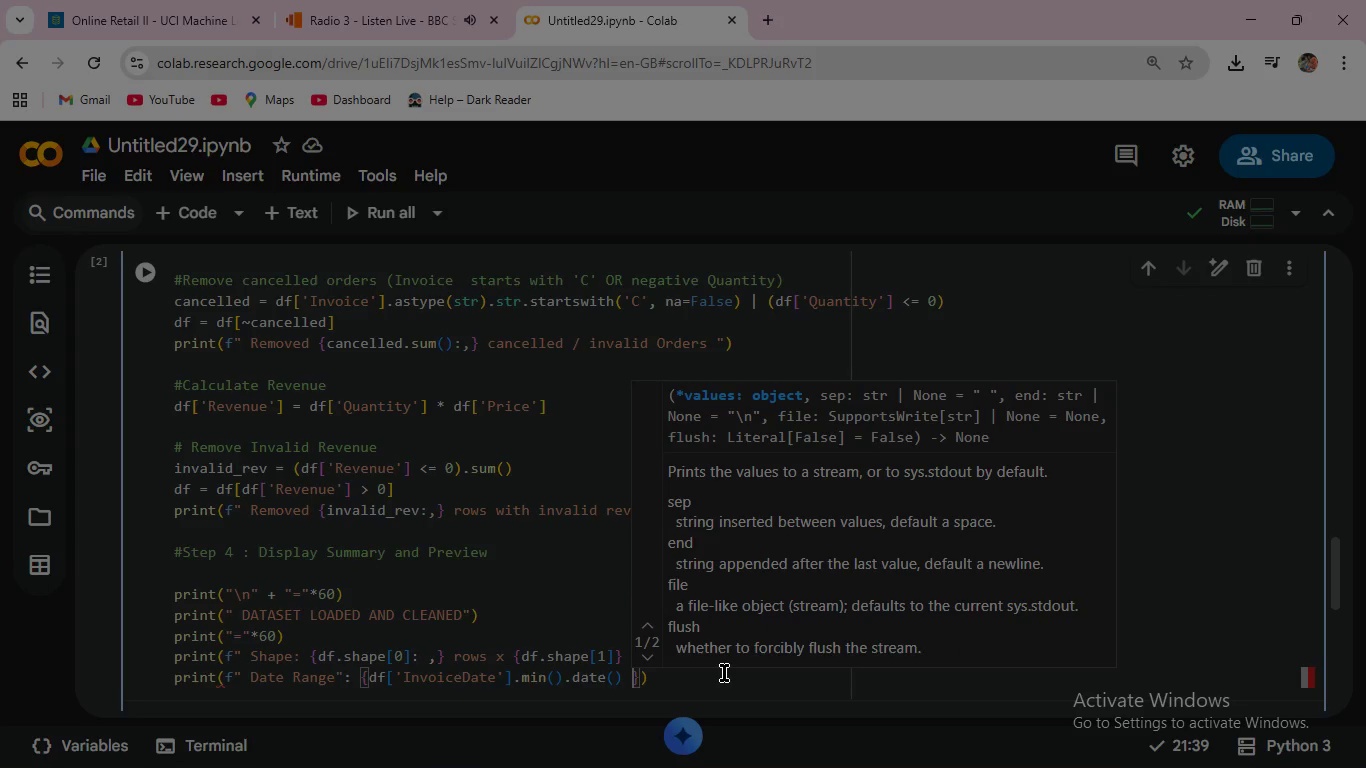 
key(Backspace)
 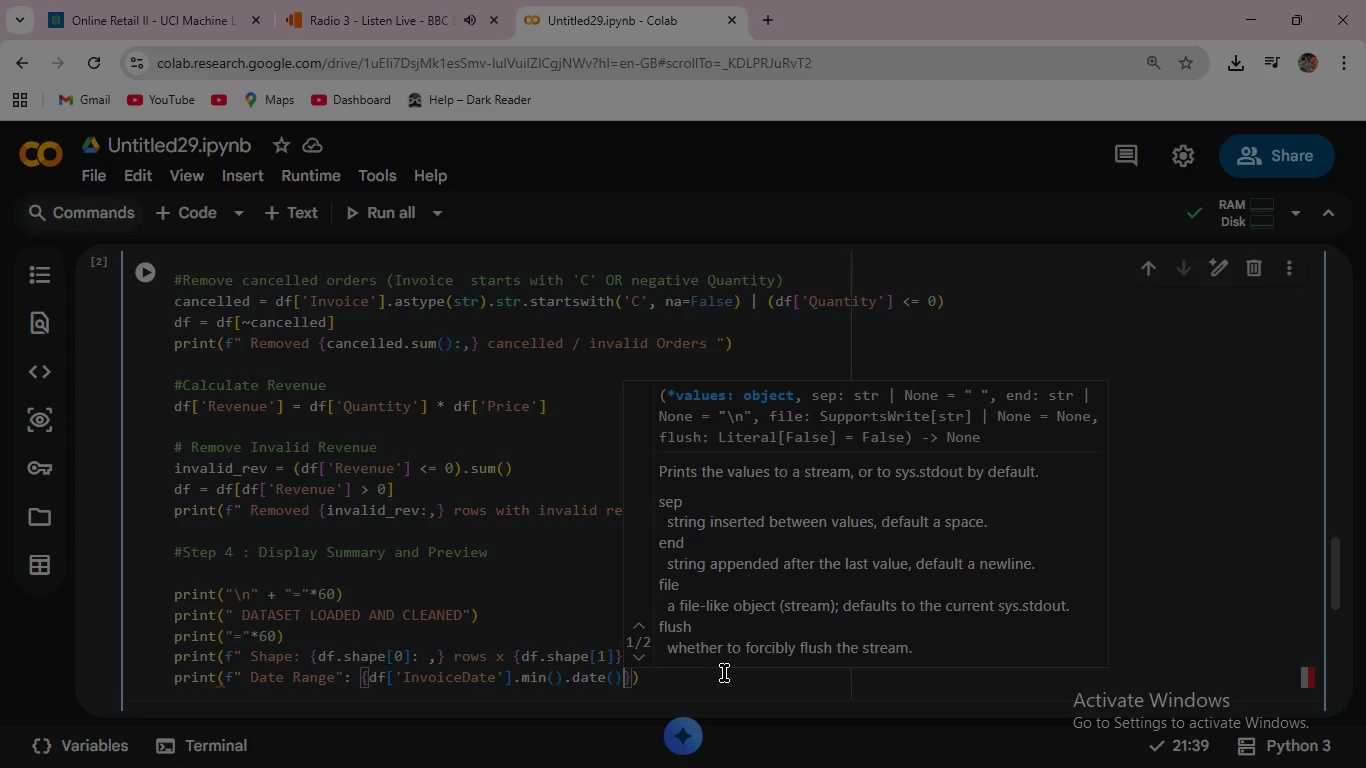 
key(ArrowRight)
 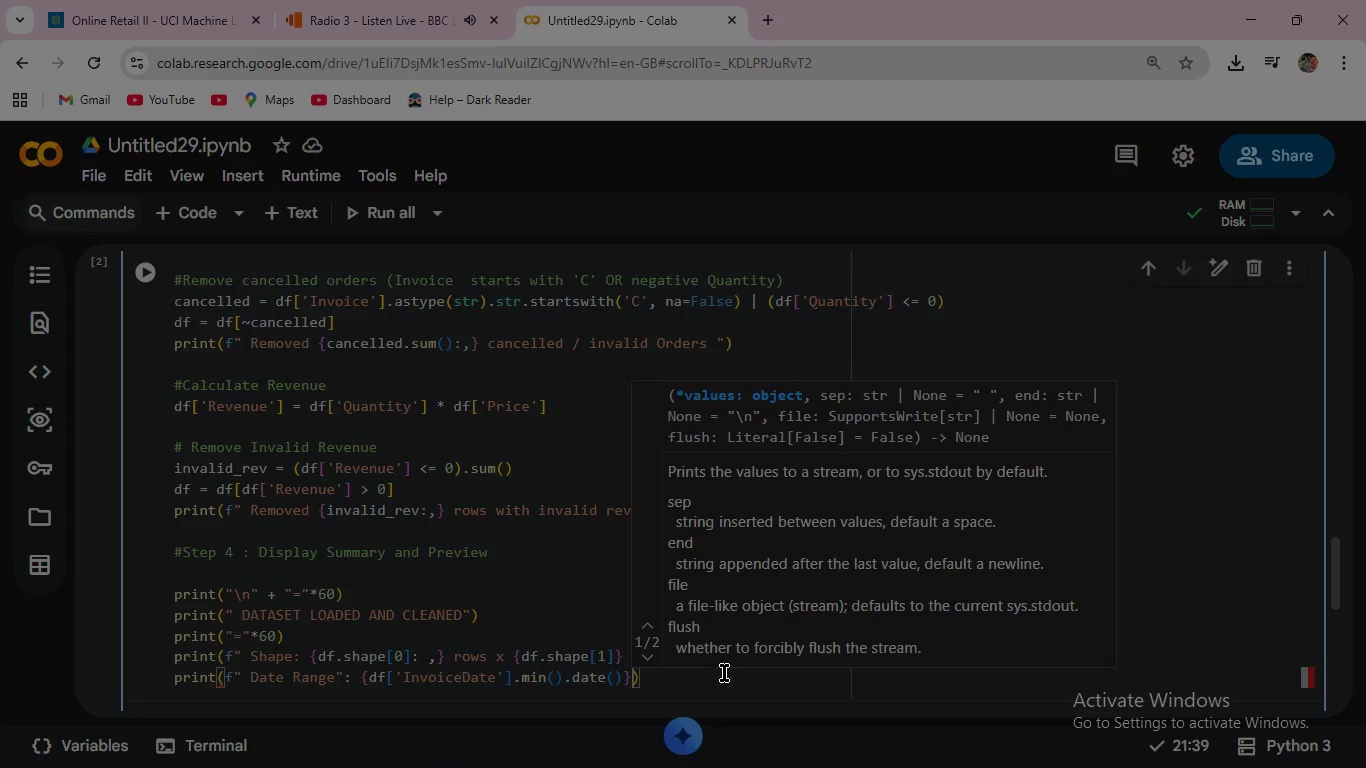 
type( to {df[')
 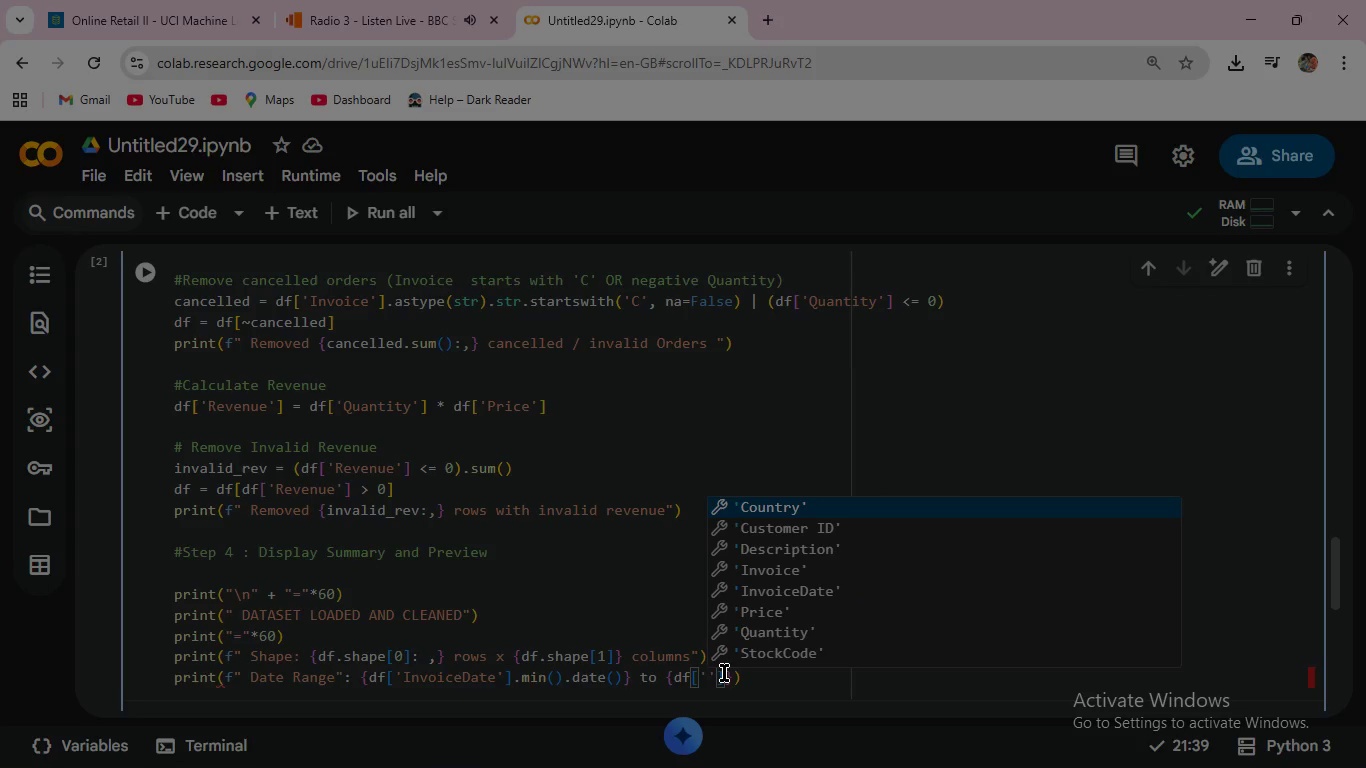 
key(ArrowDown)
 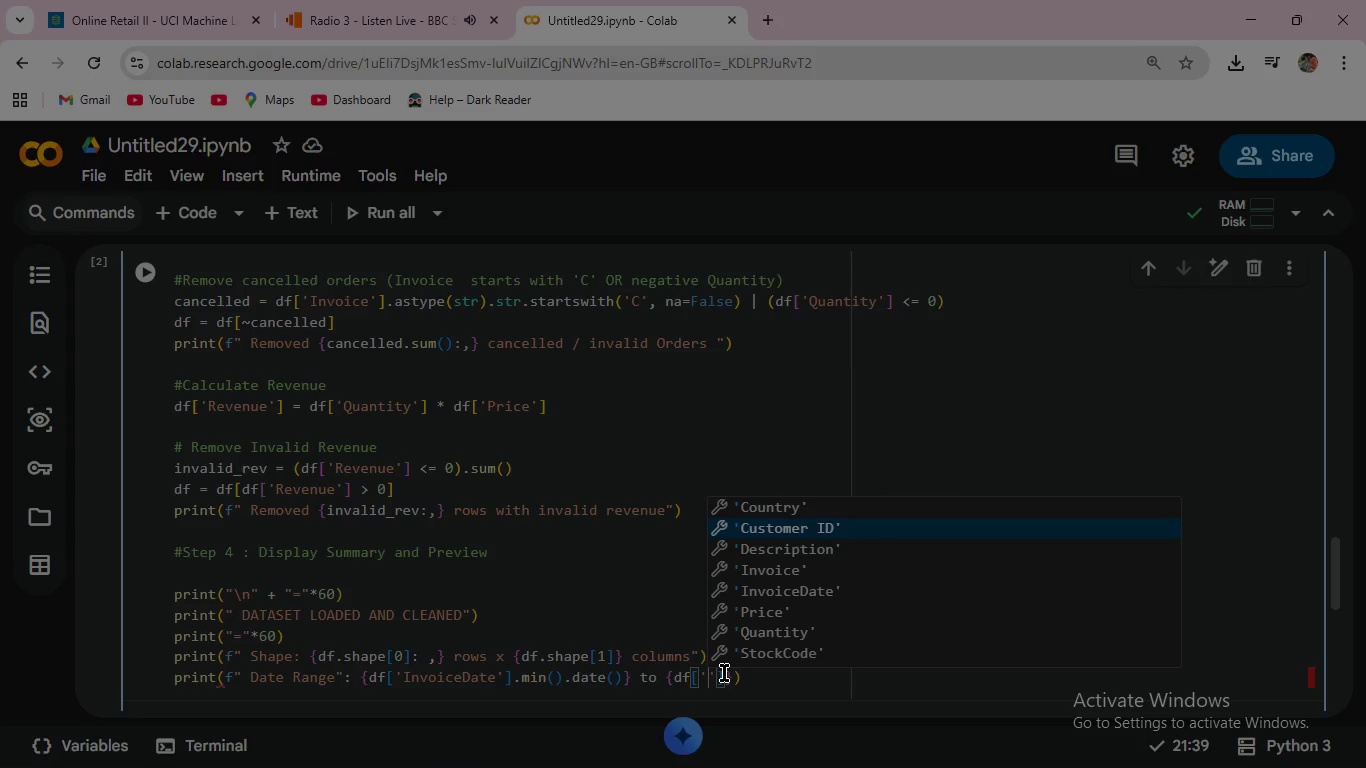 
key(ArrowDown)
 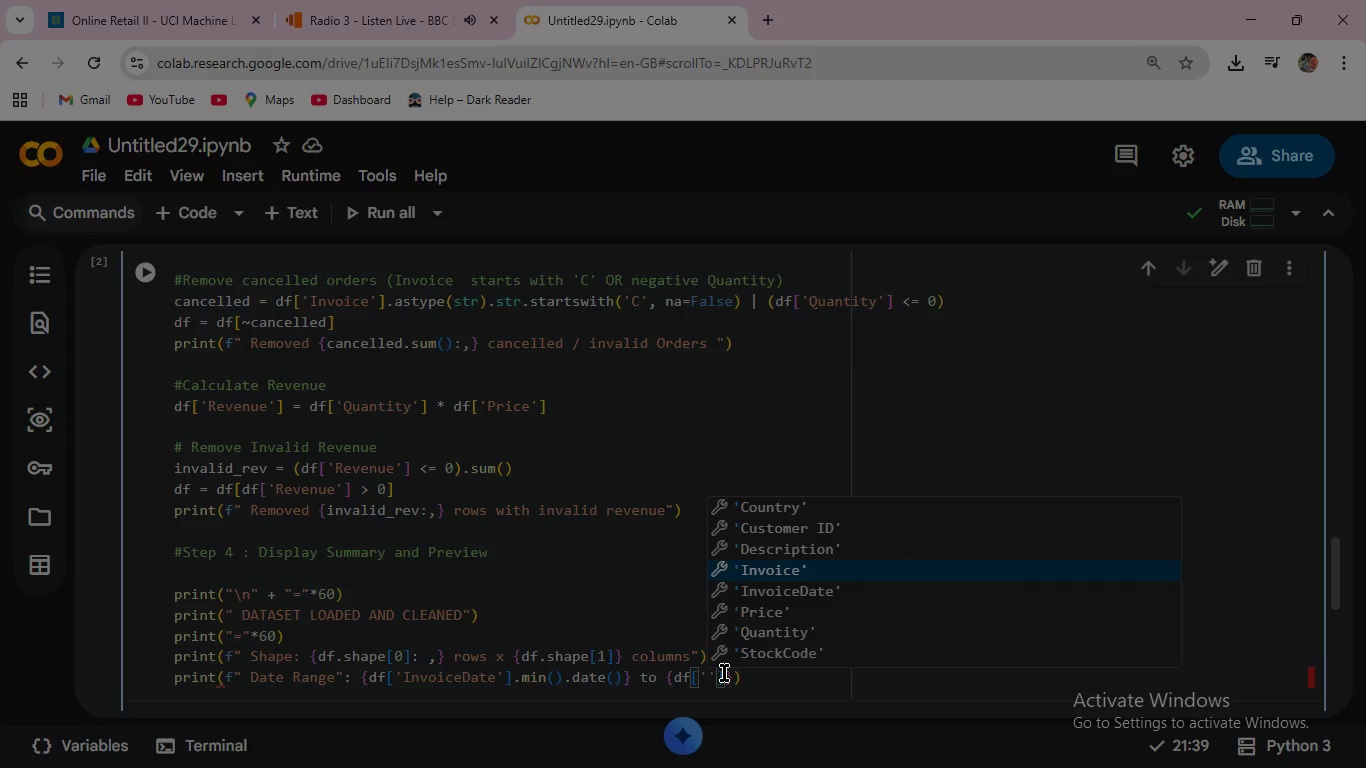 
key(ArrowDown)
 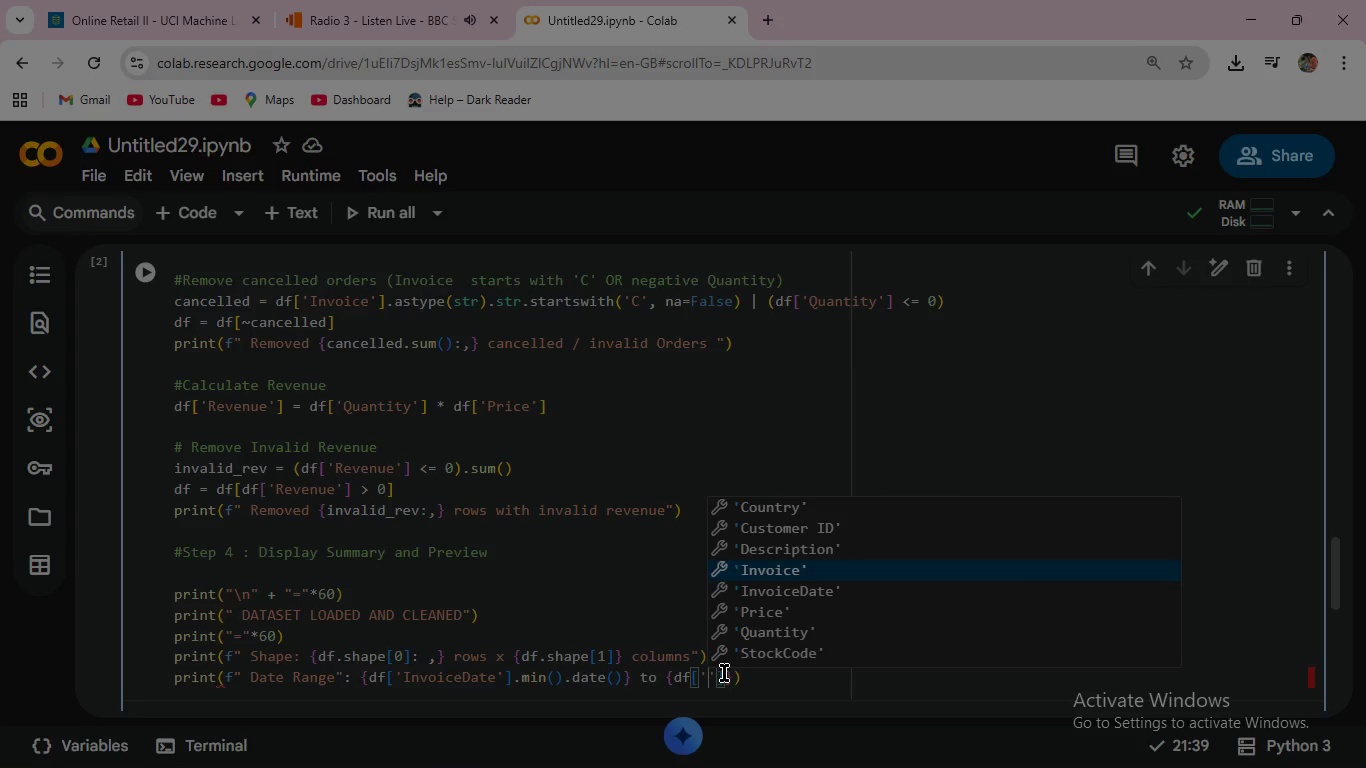 
key(ArrowDown)
 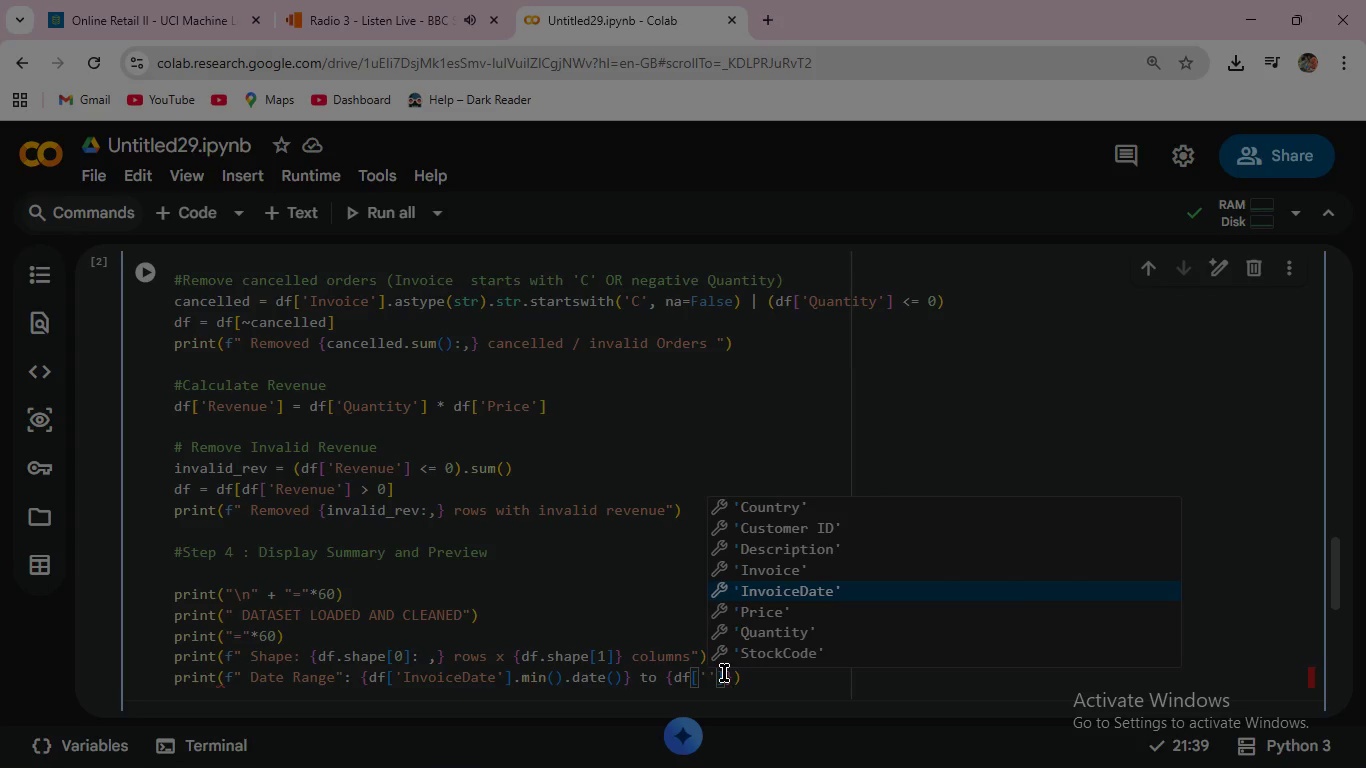 
key(Enter)
 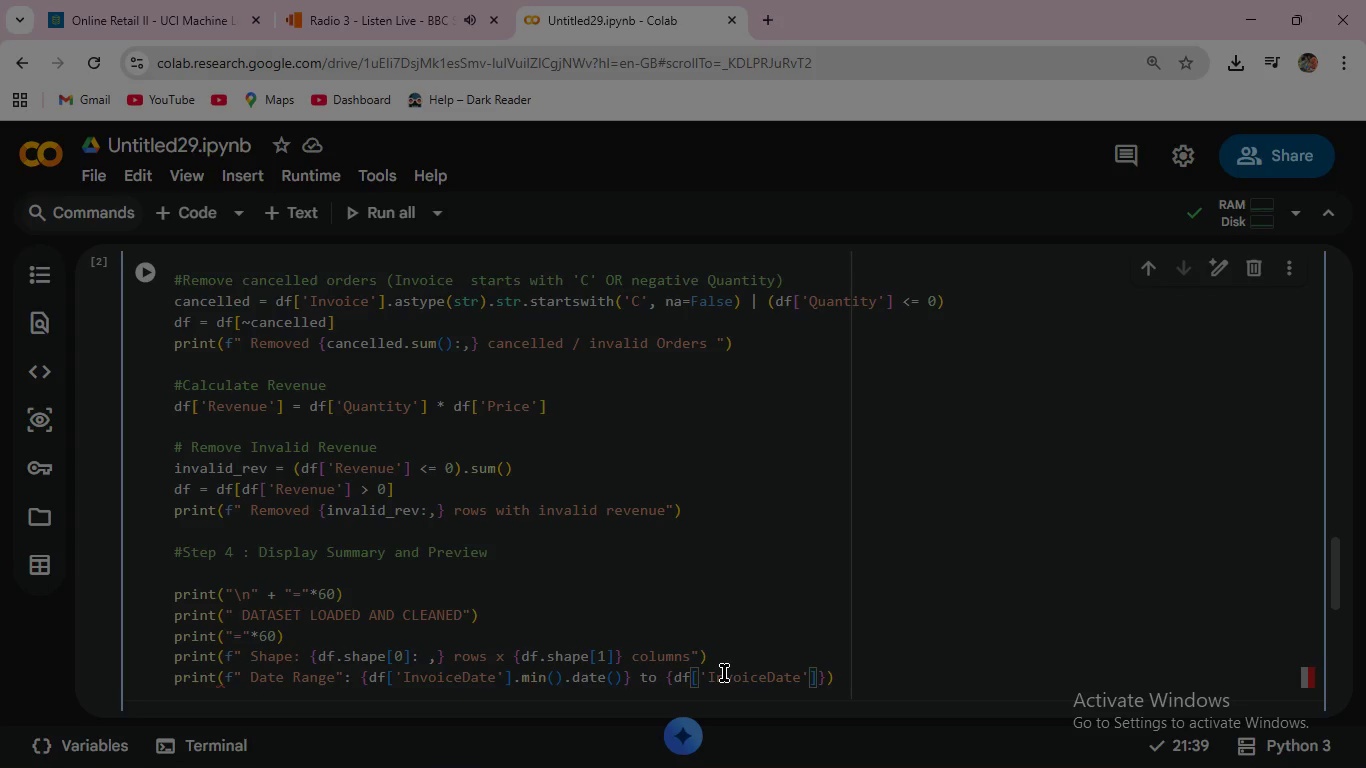 
wait(5.17)
 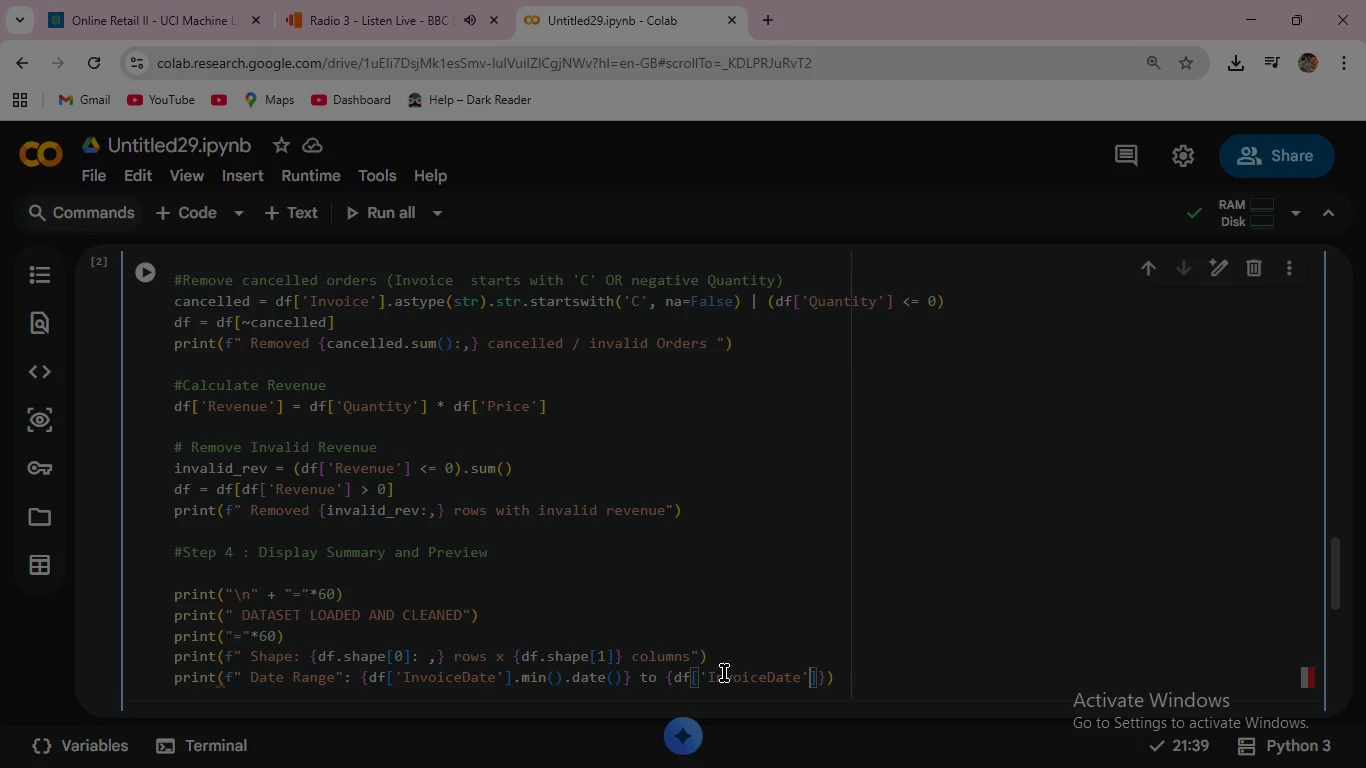 
key(ArrowRight)
 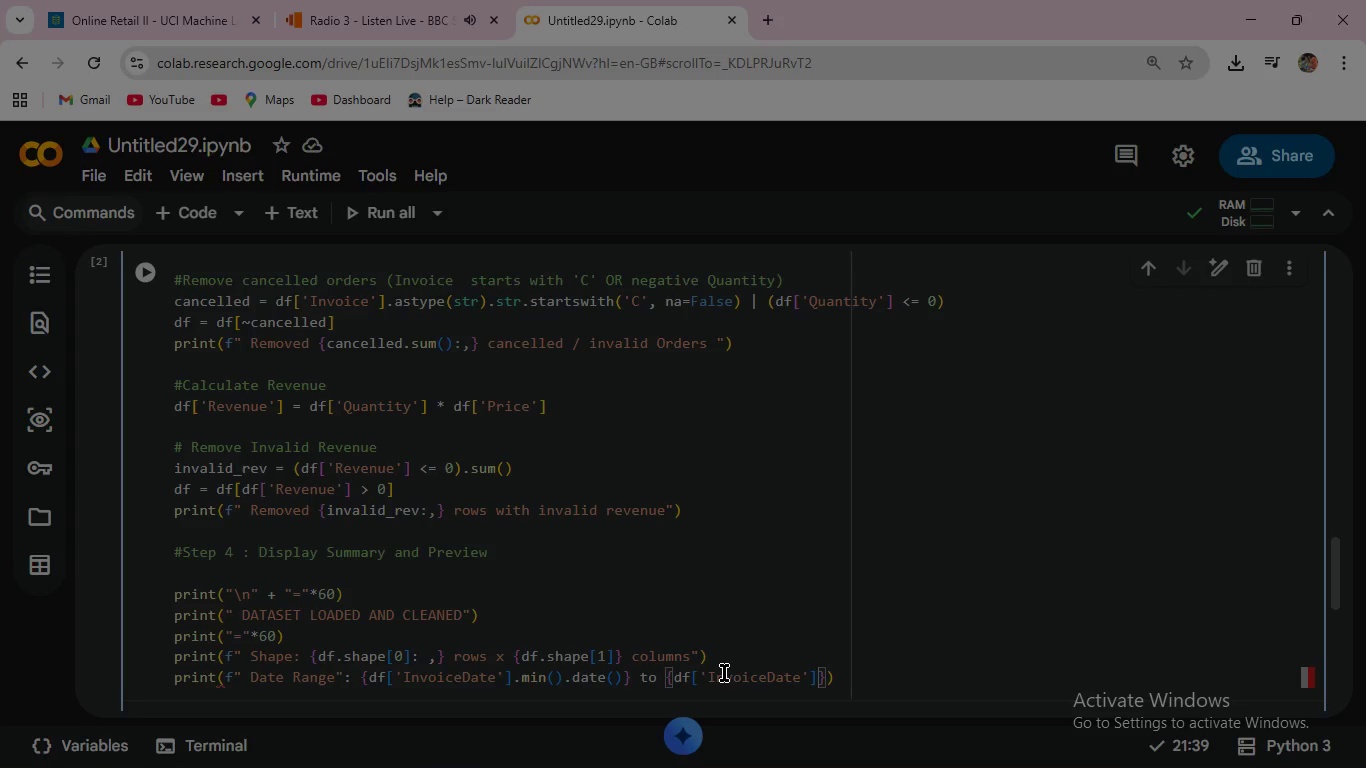 
type(.max(.)
key(Backspace)
 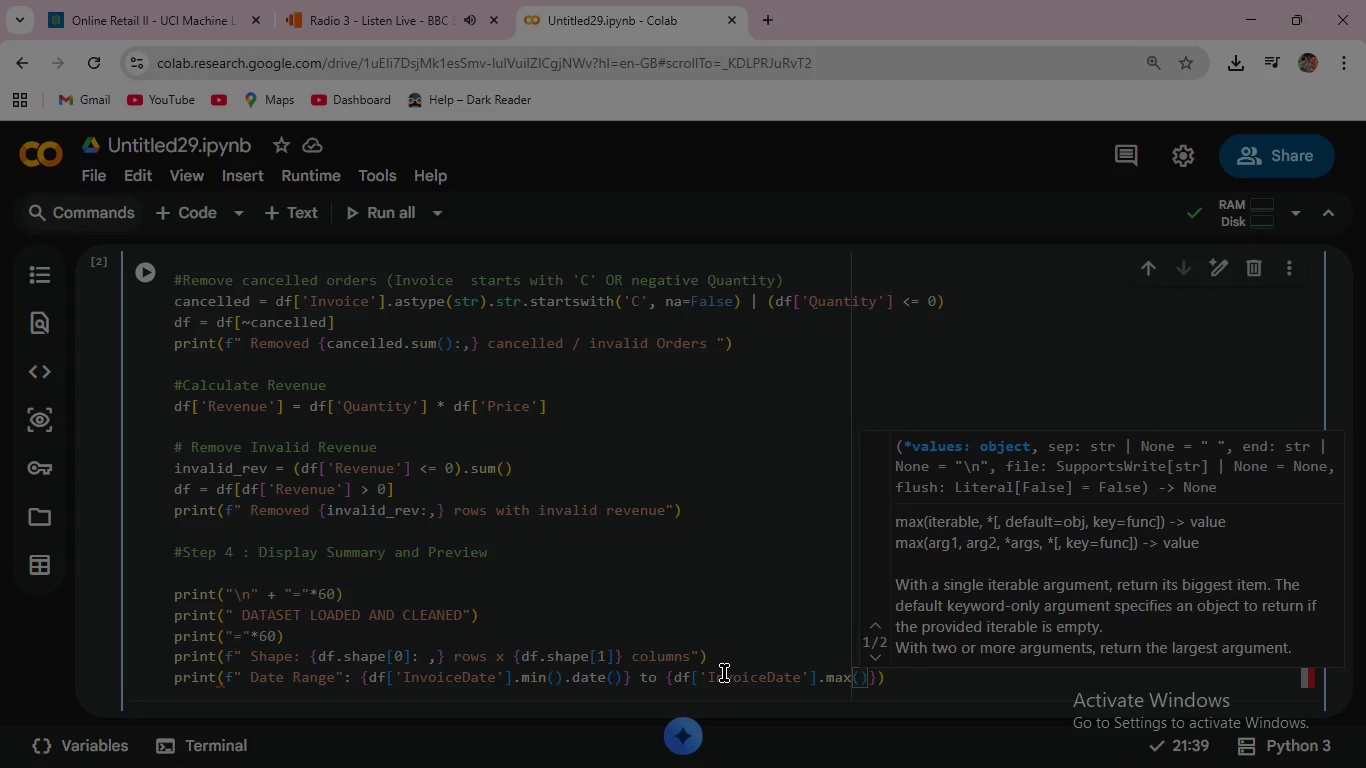 
key(ArrowRight)
 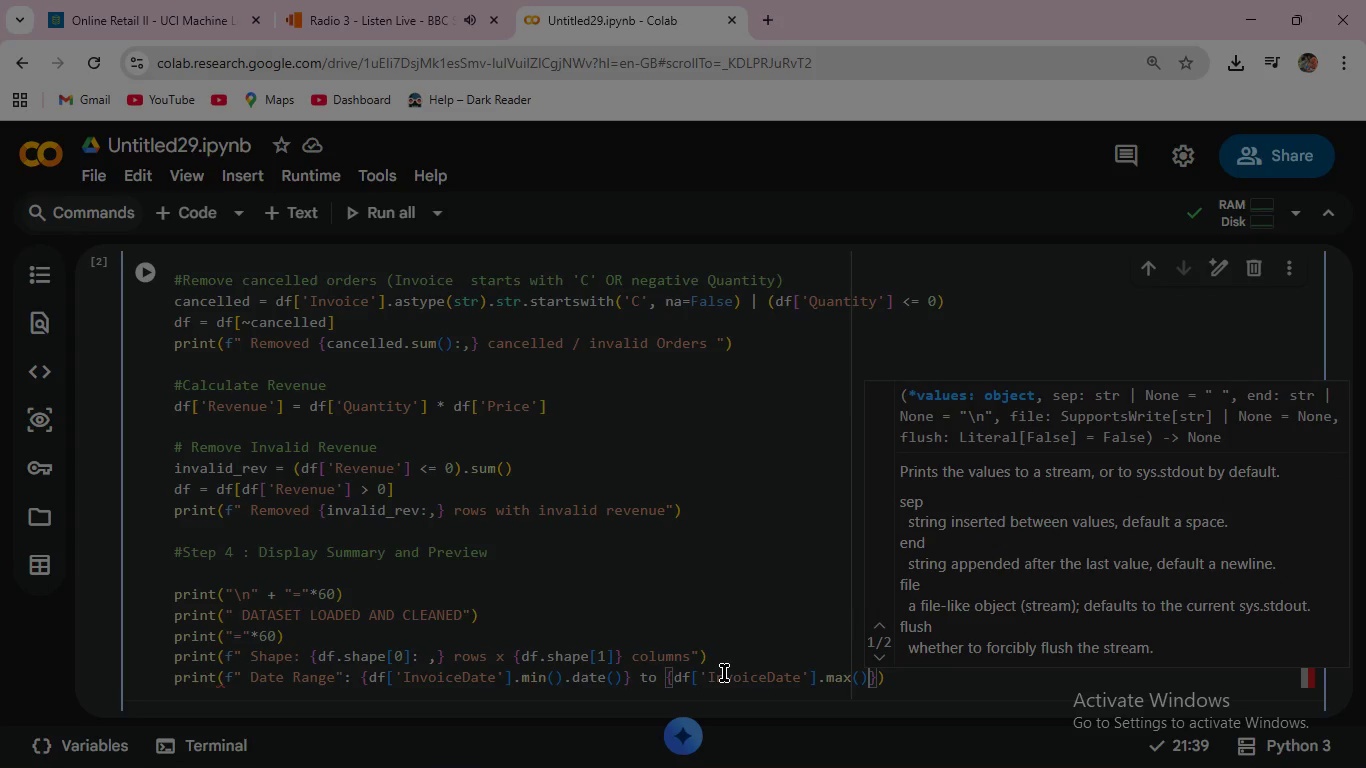 
type(.date)
 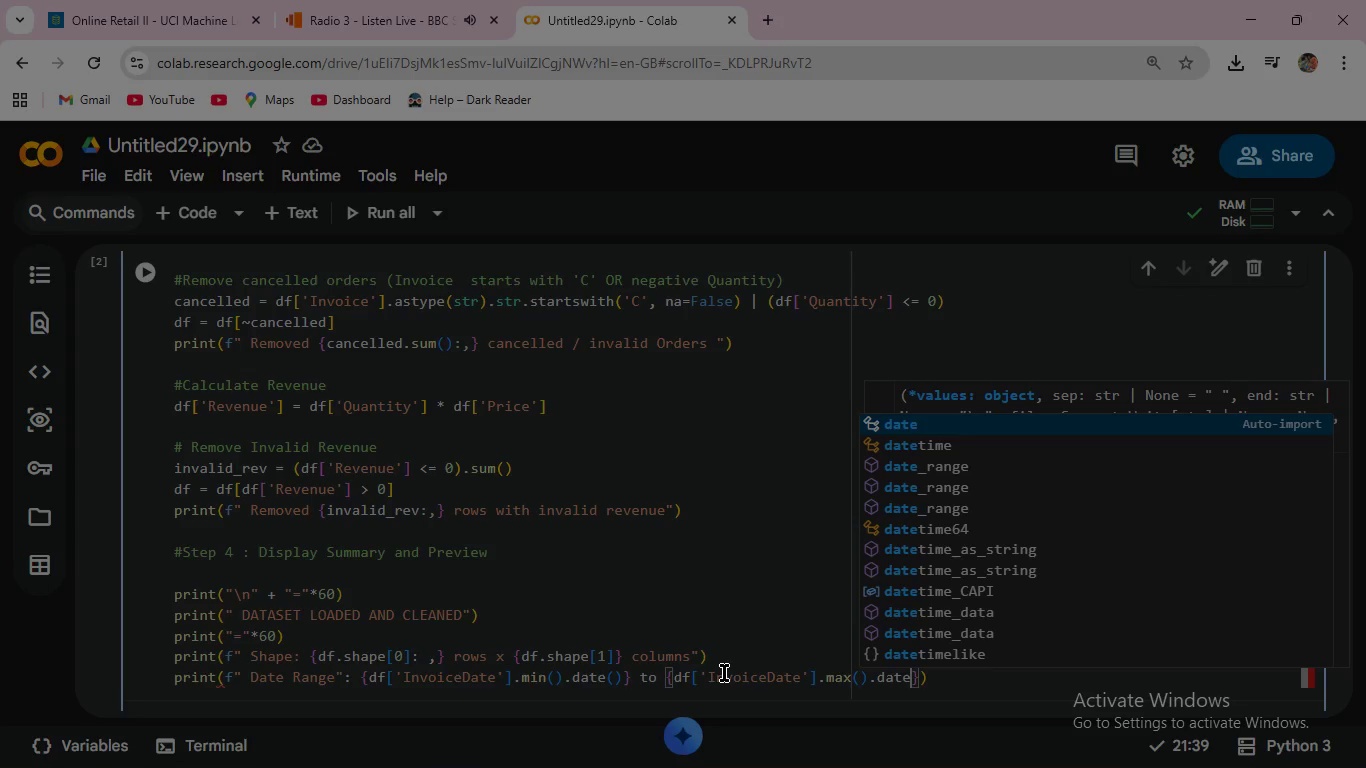 
wait(11.61)
 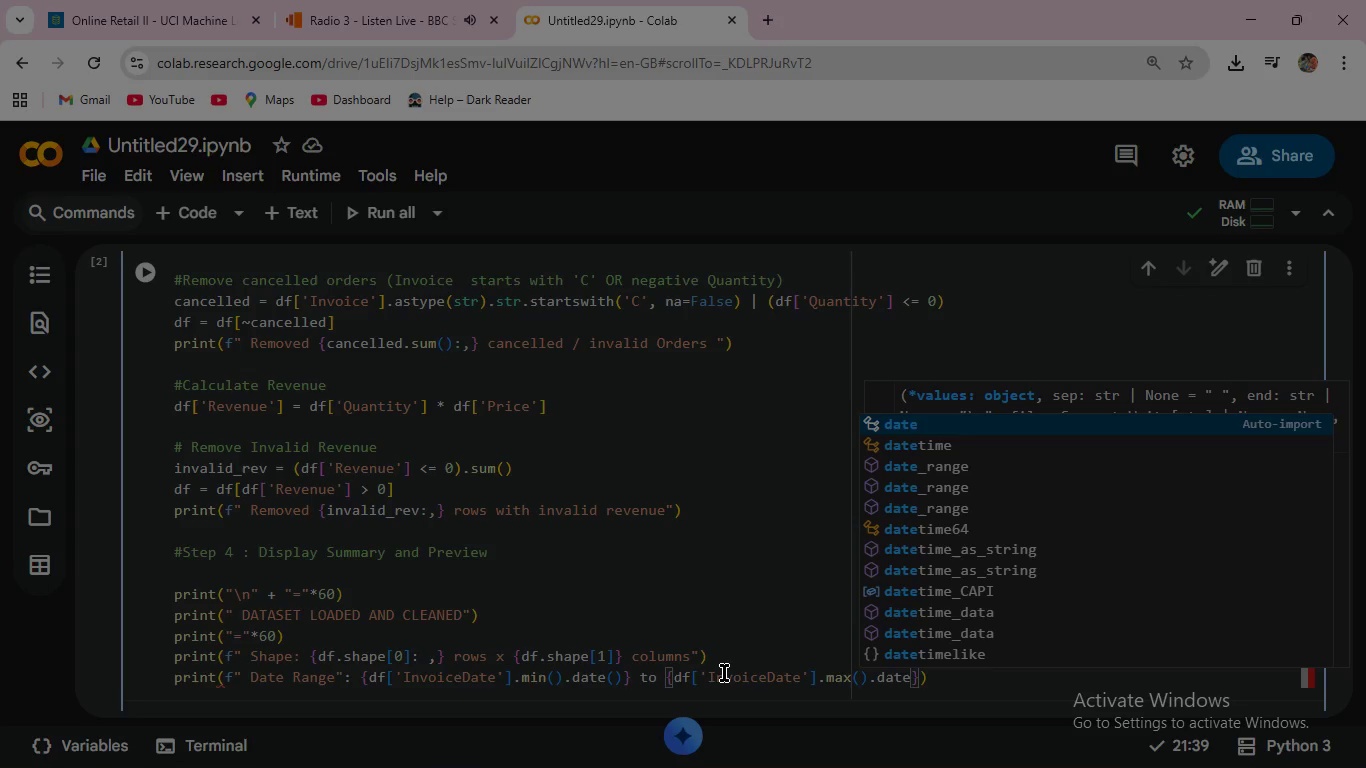 
key(Shift+9)
 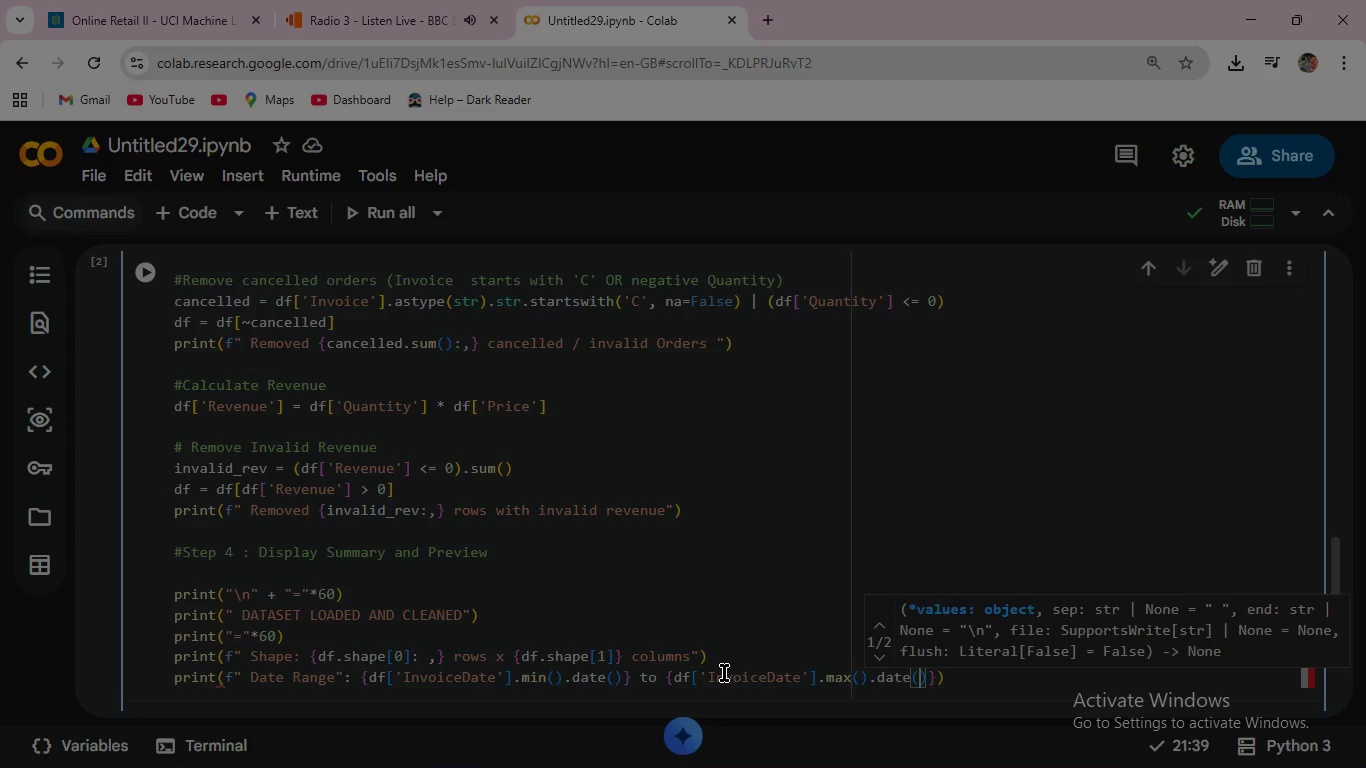 
key(ArrowRight)
 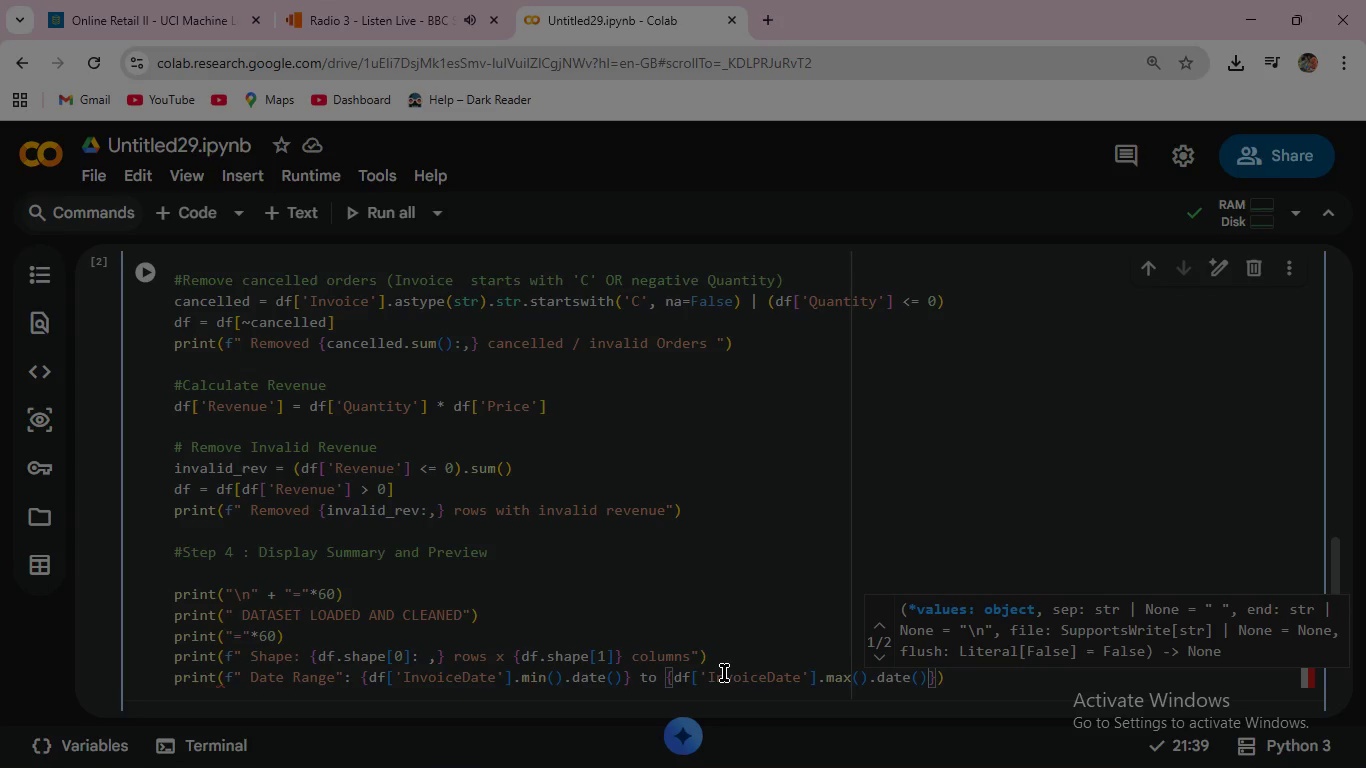 
key(Shift+Quote)
 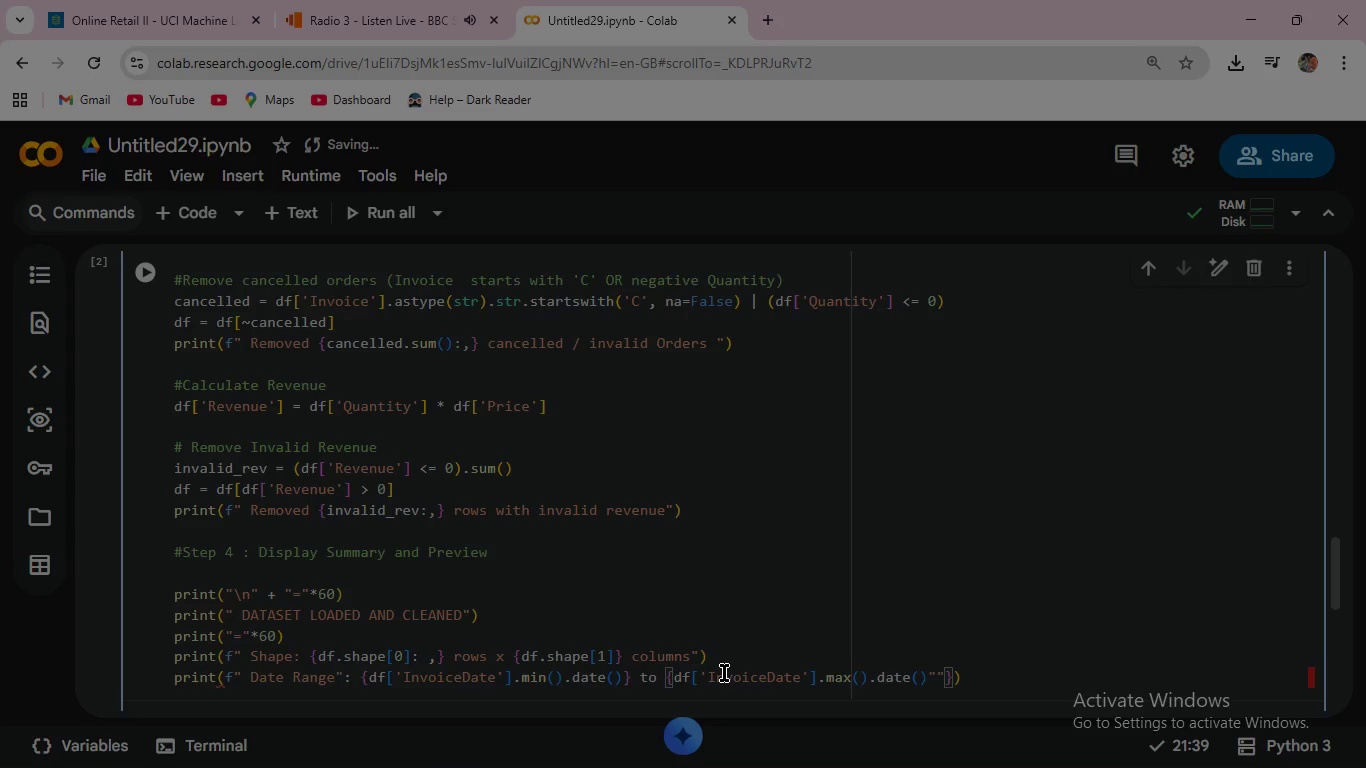 
key(ArrowRight)
 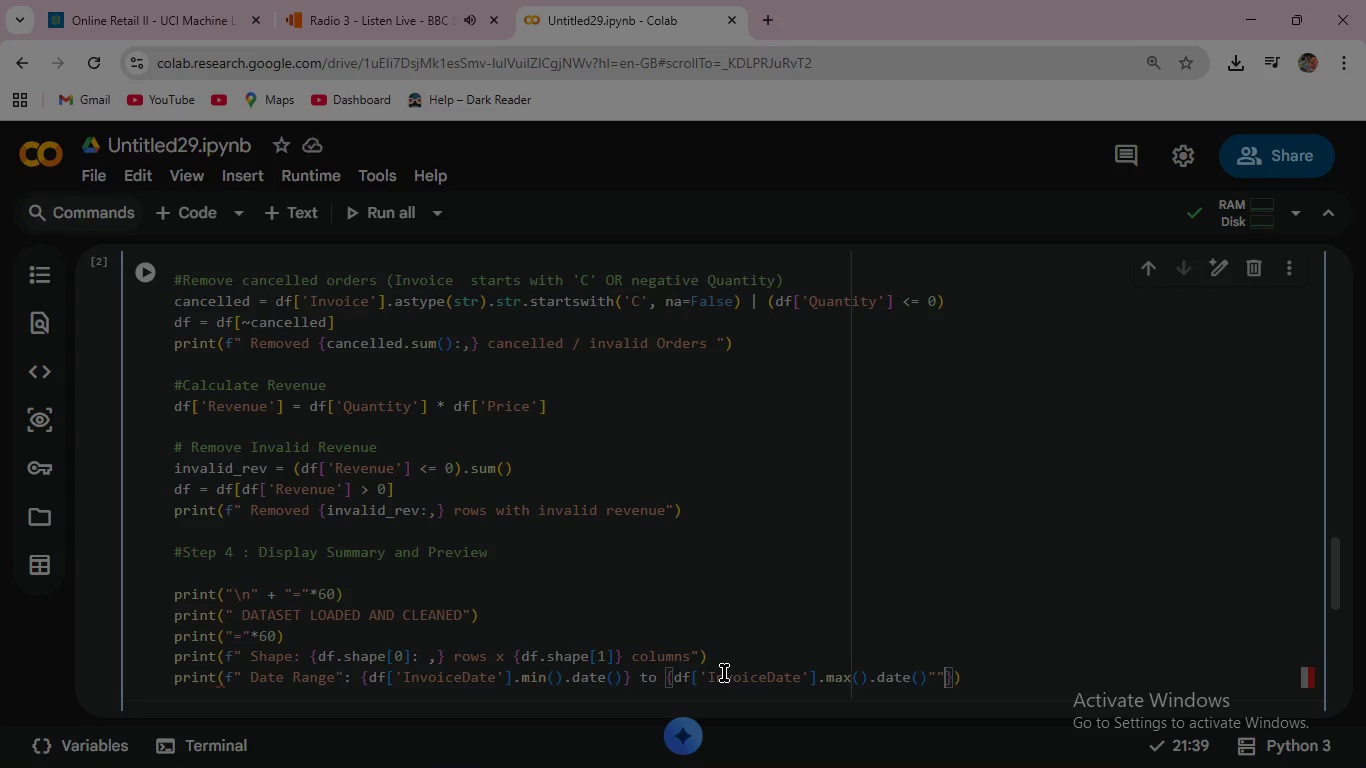 
key(Backspace)
 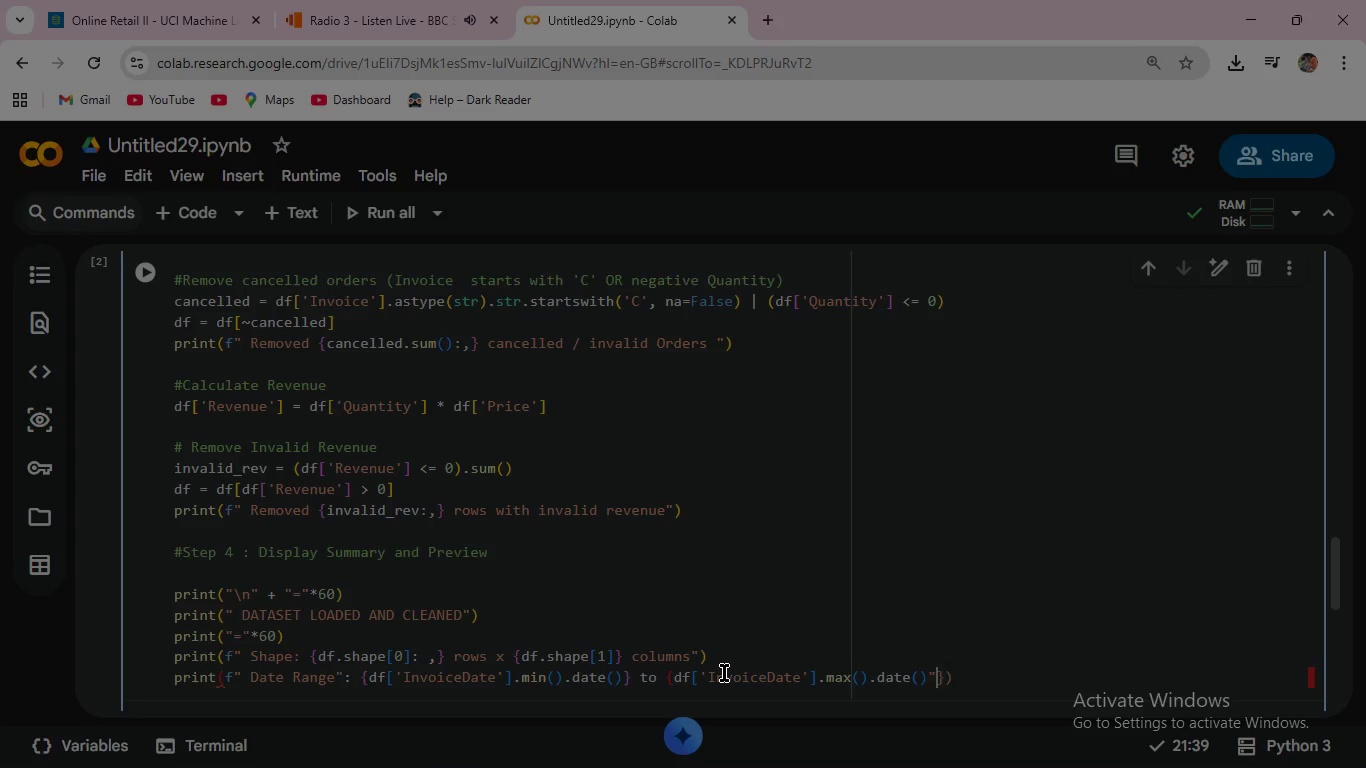 
key(Backspace)
 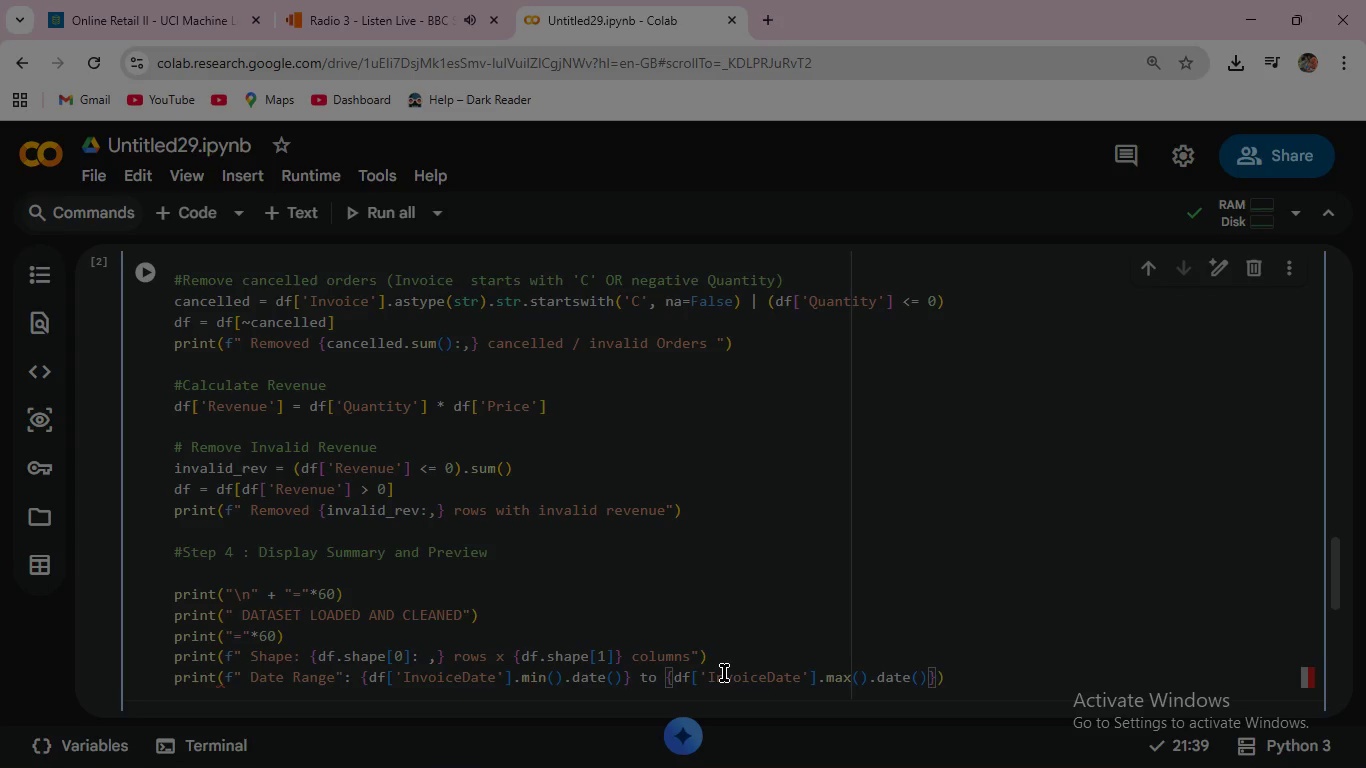 
key(ArrowRight)
 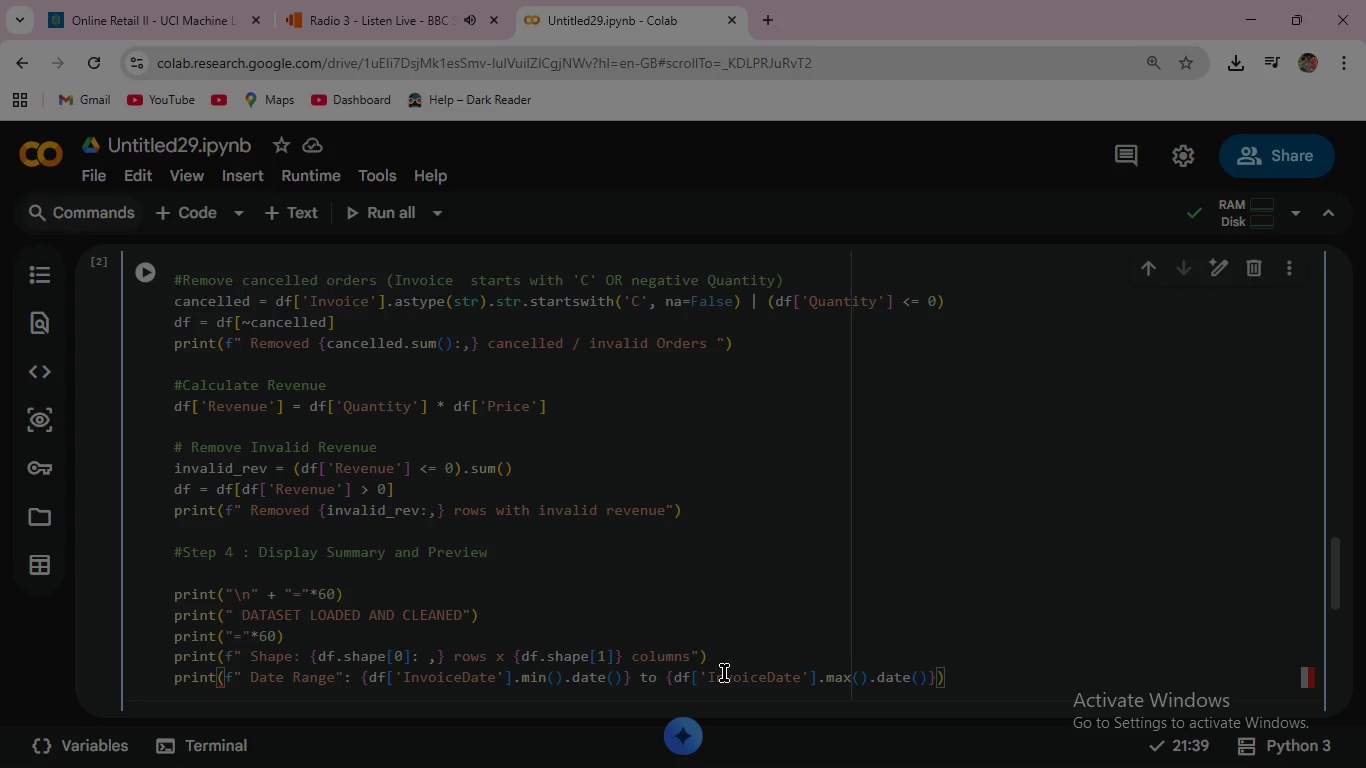 
key(Shift+Quote)
 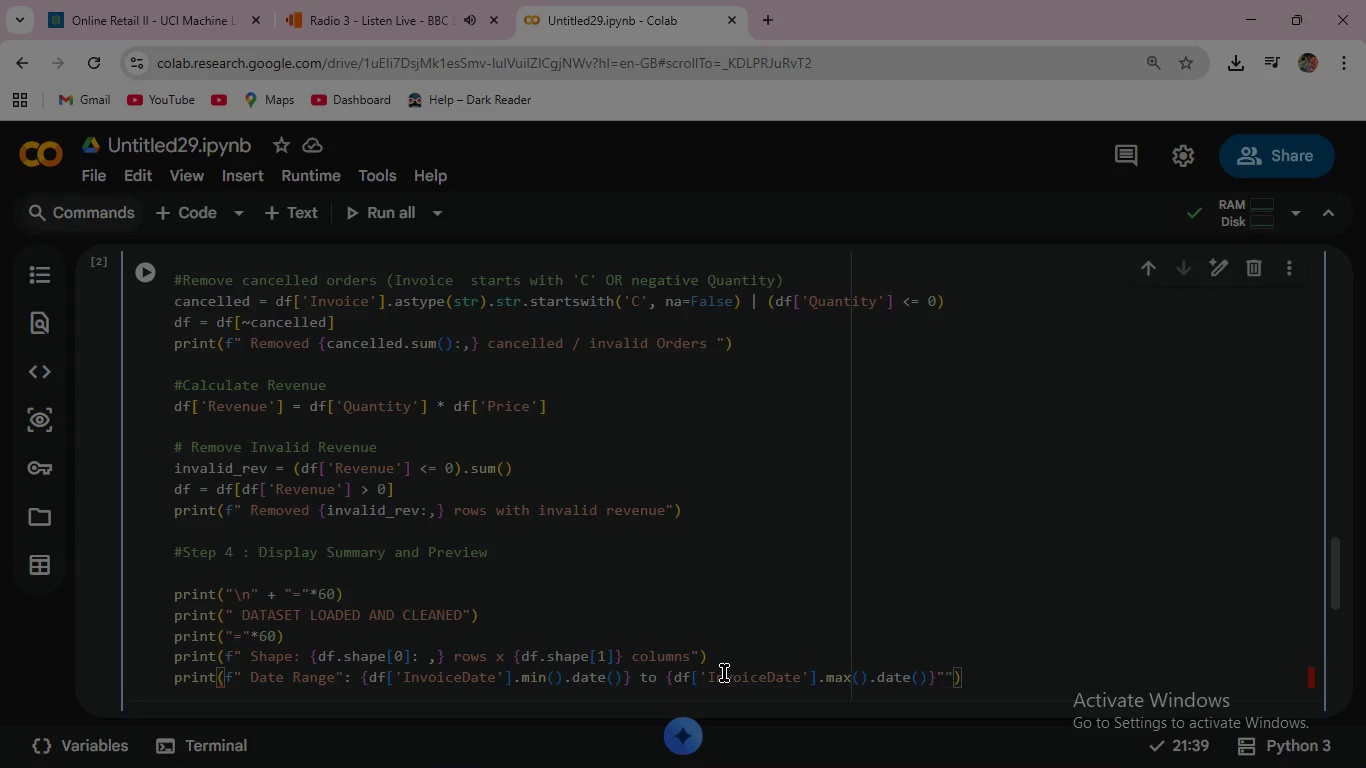 
key(Backspace)
 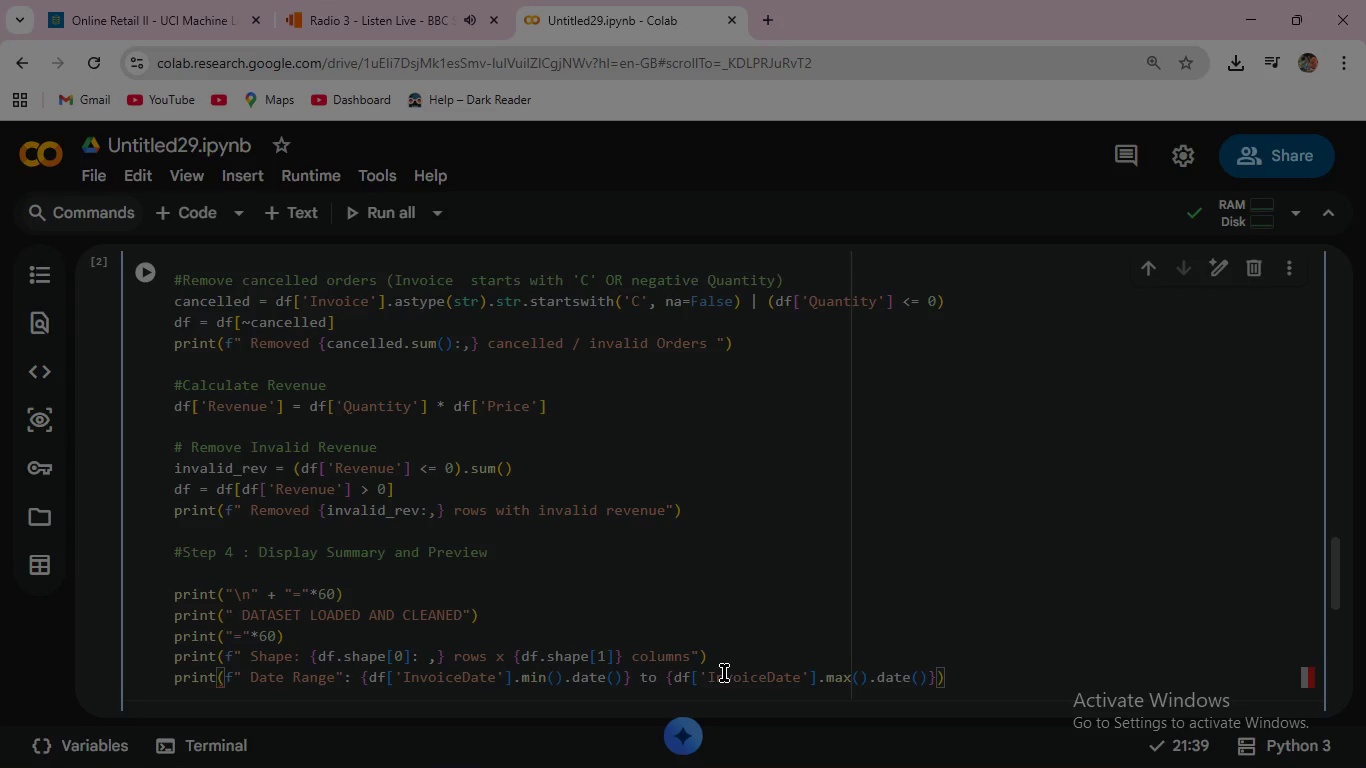 
key(Shift+Quote)
 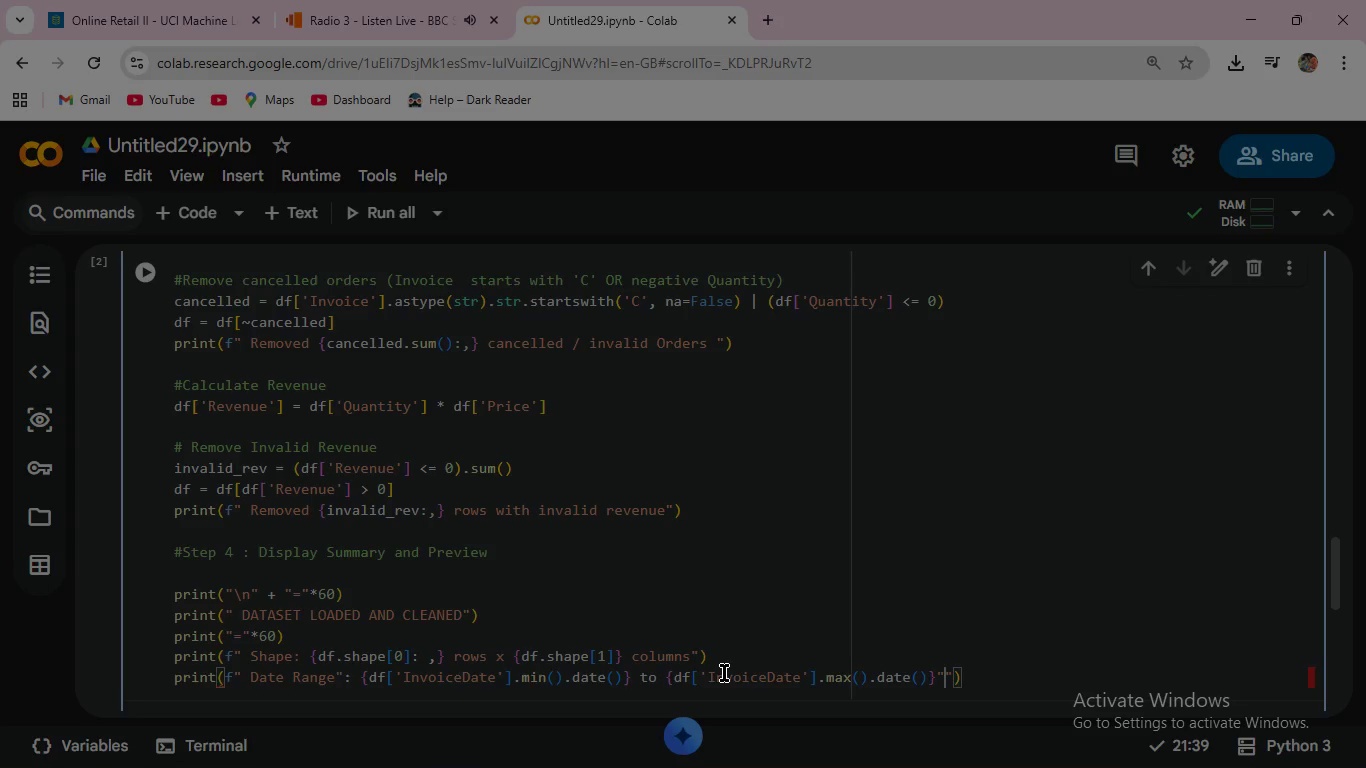 
key(ArrowRight)
 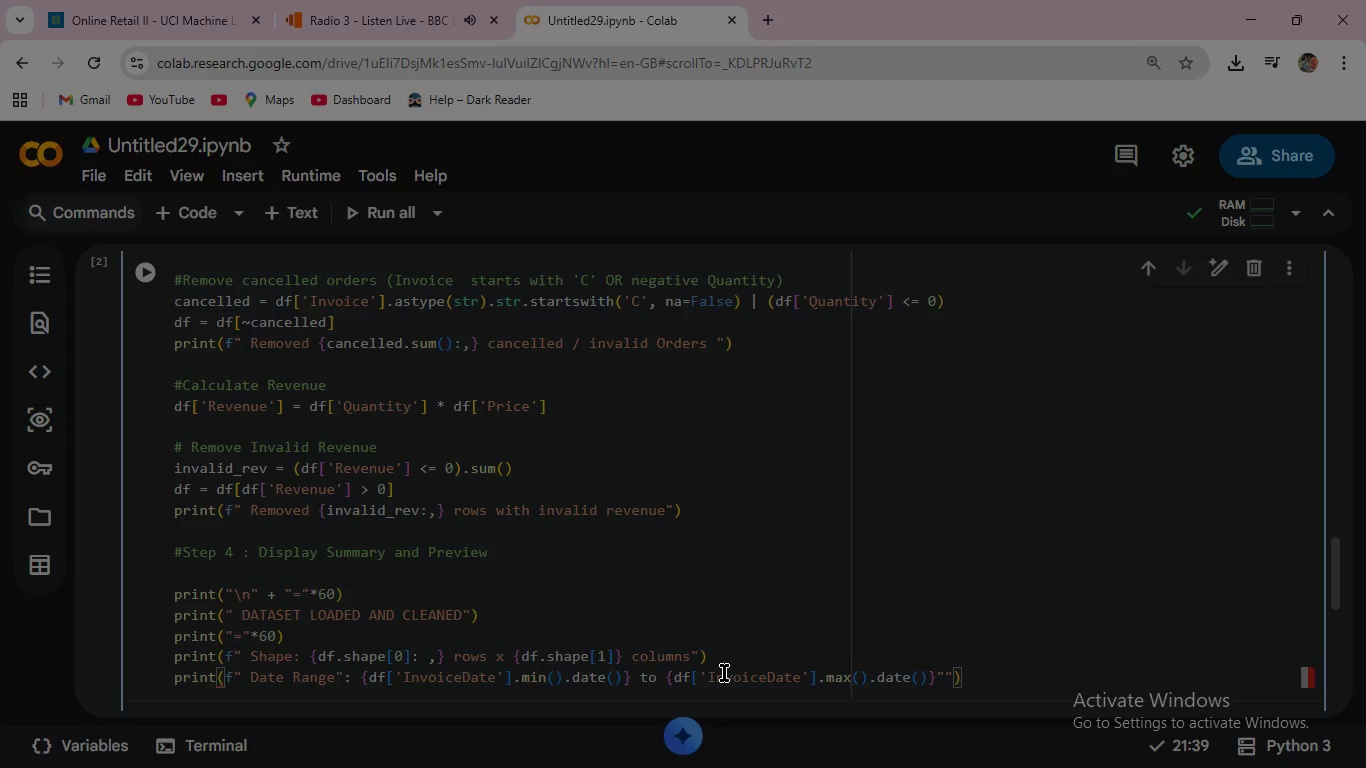 
key(Backspace)
 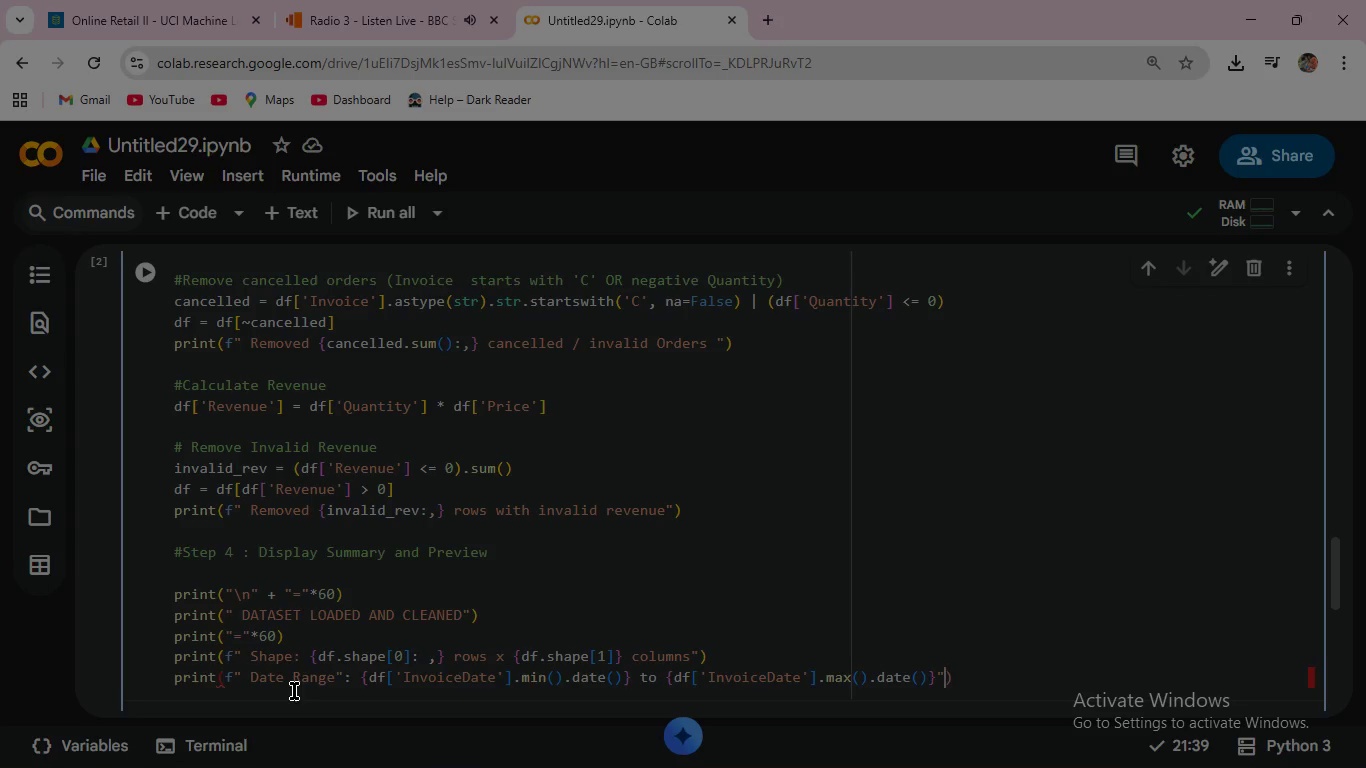 
wait(69.94)
 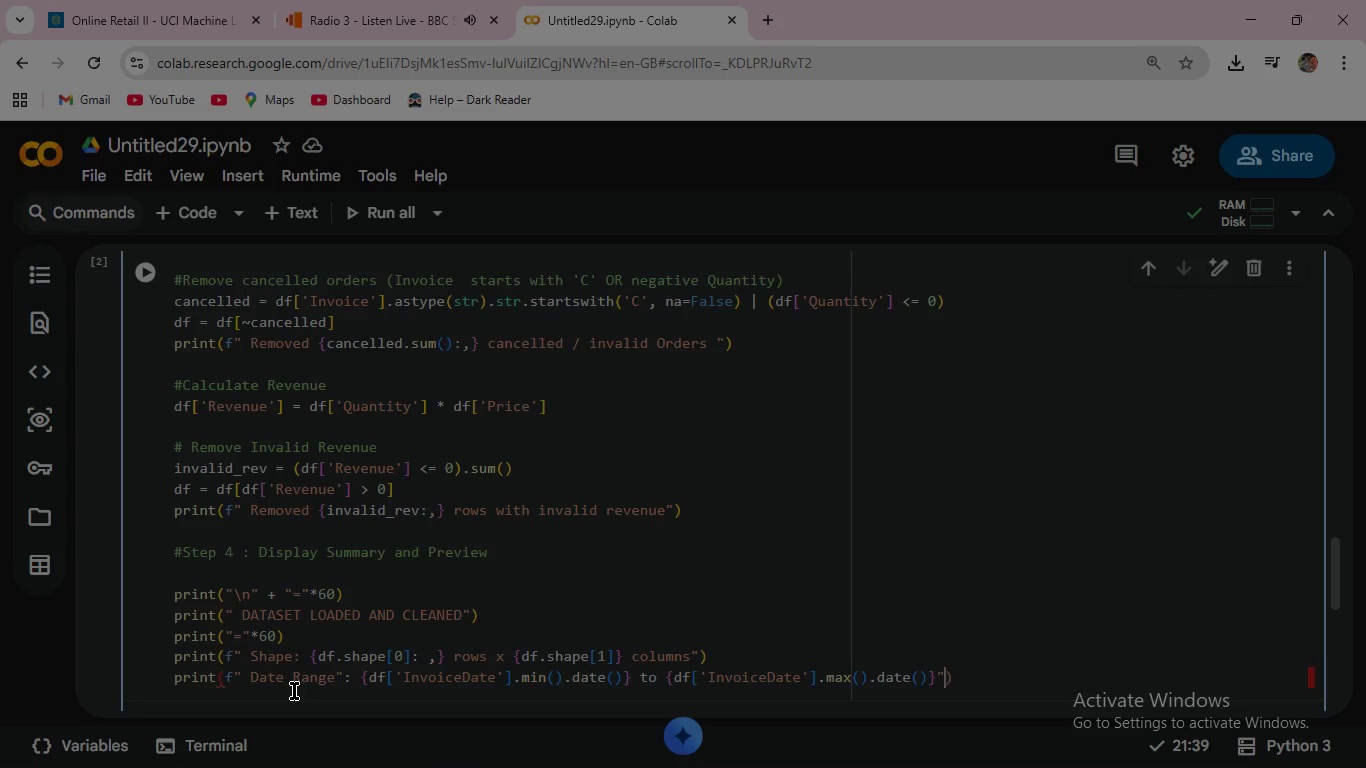 
left_click([343, 674])
 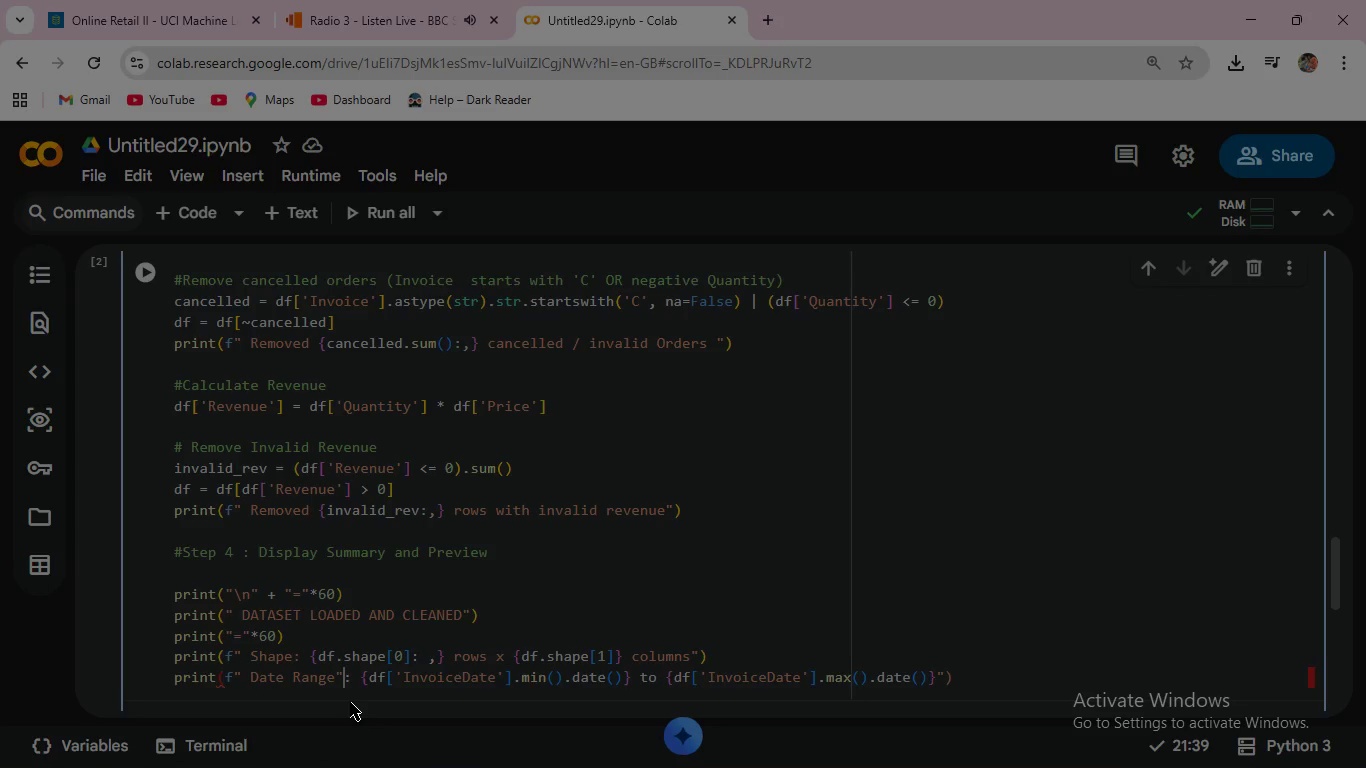 
key(Backspace)
 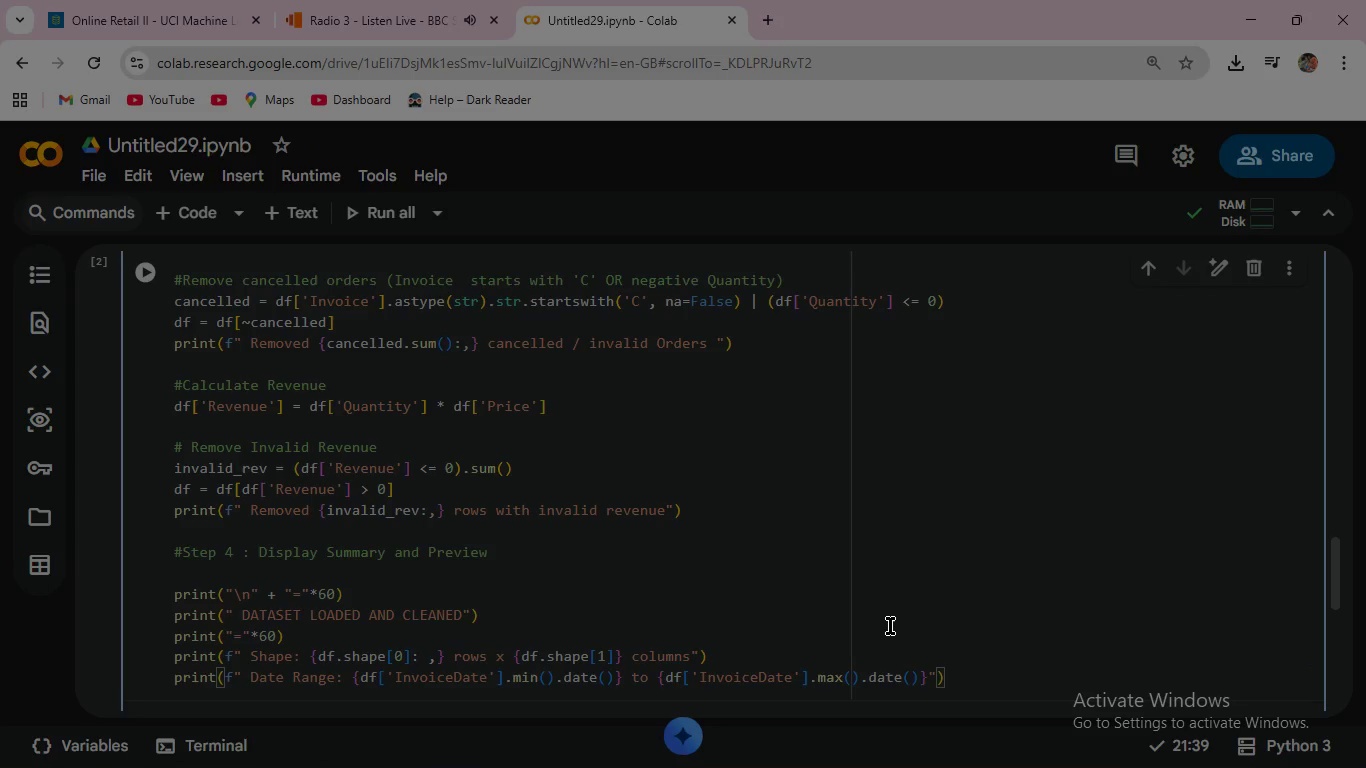 
wait(5.22)
 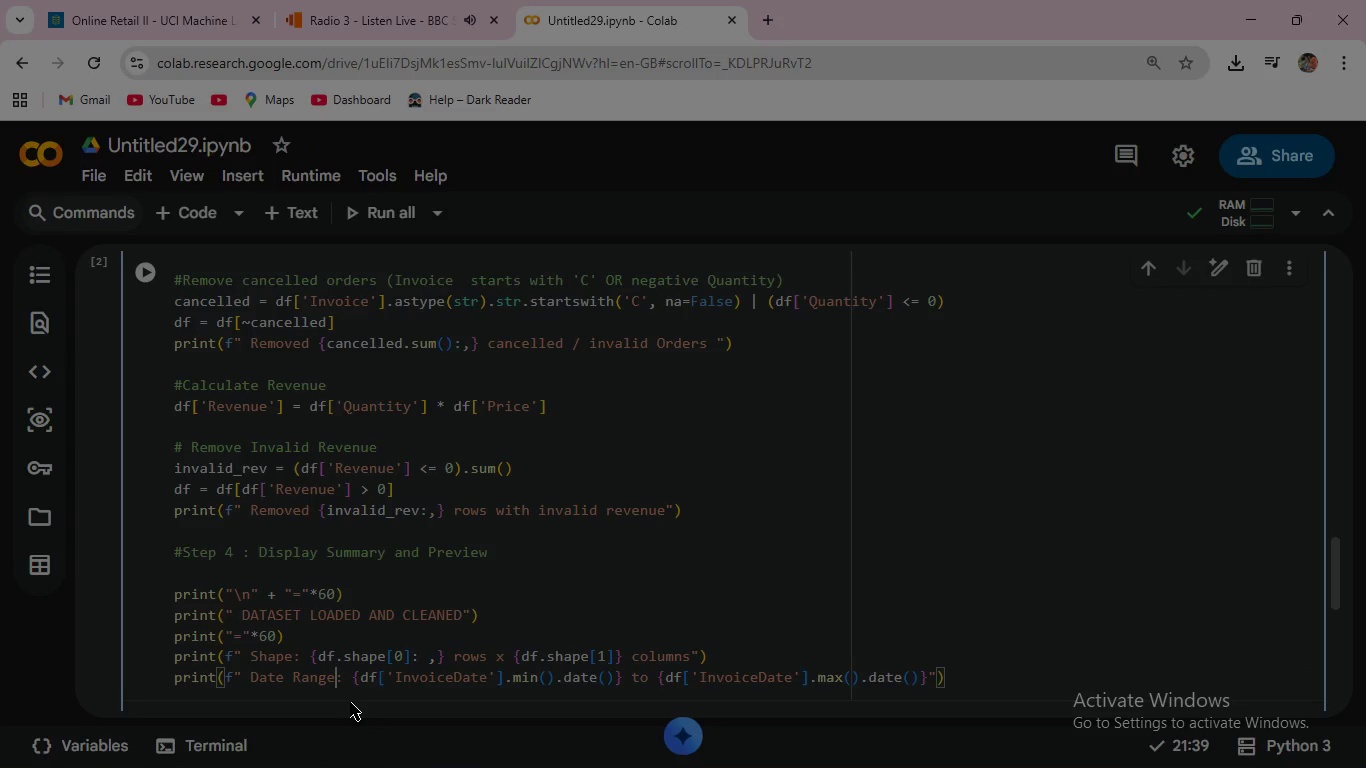 
left_click([963, 692])
 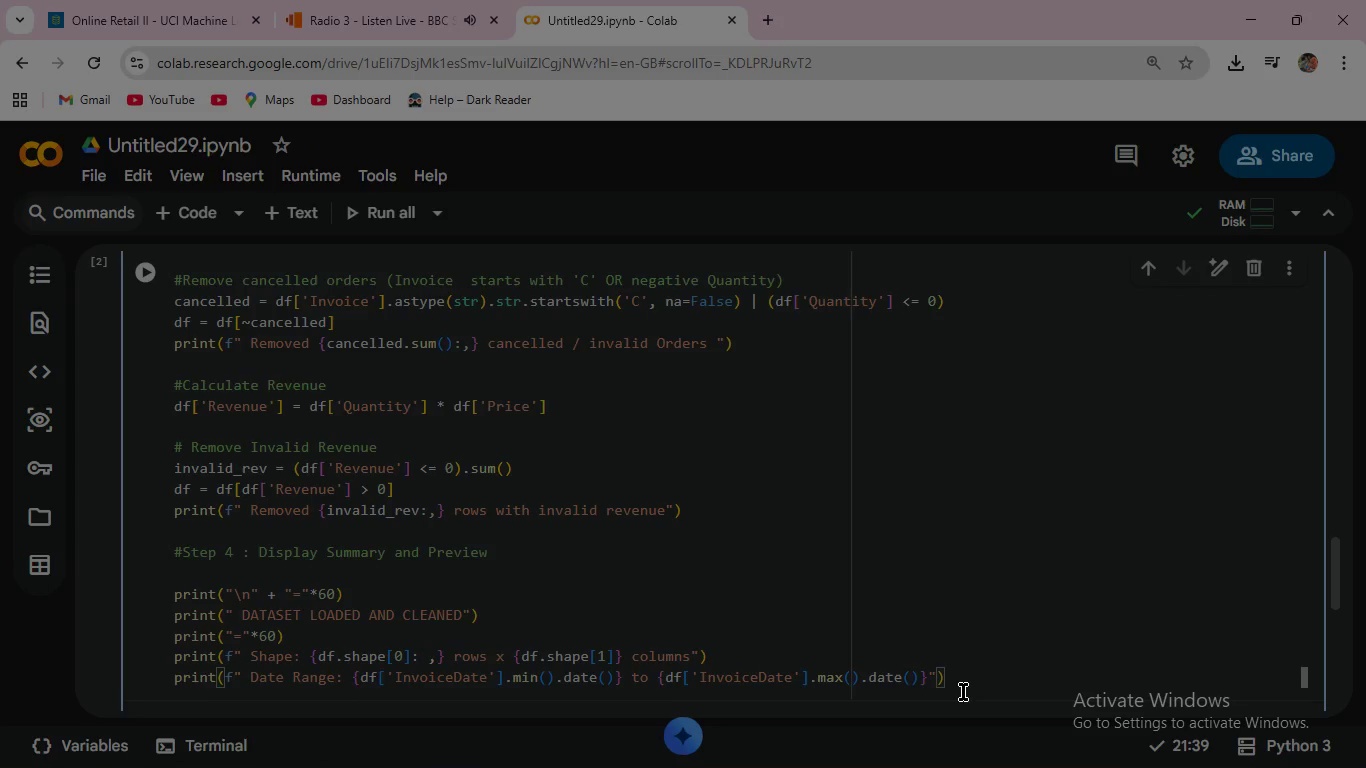 
key(Enter)
 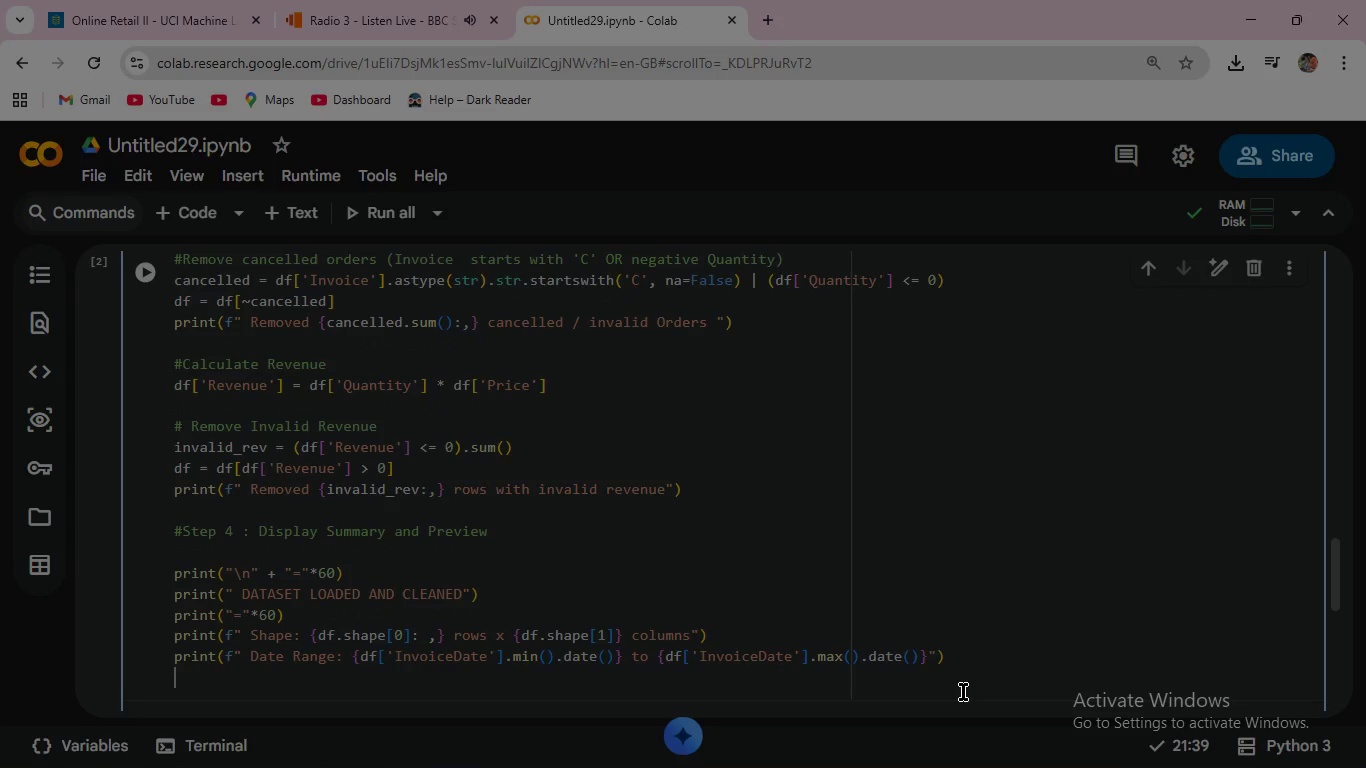 
type(print)
 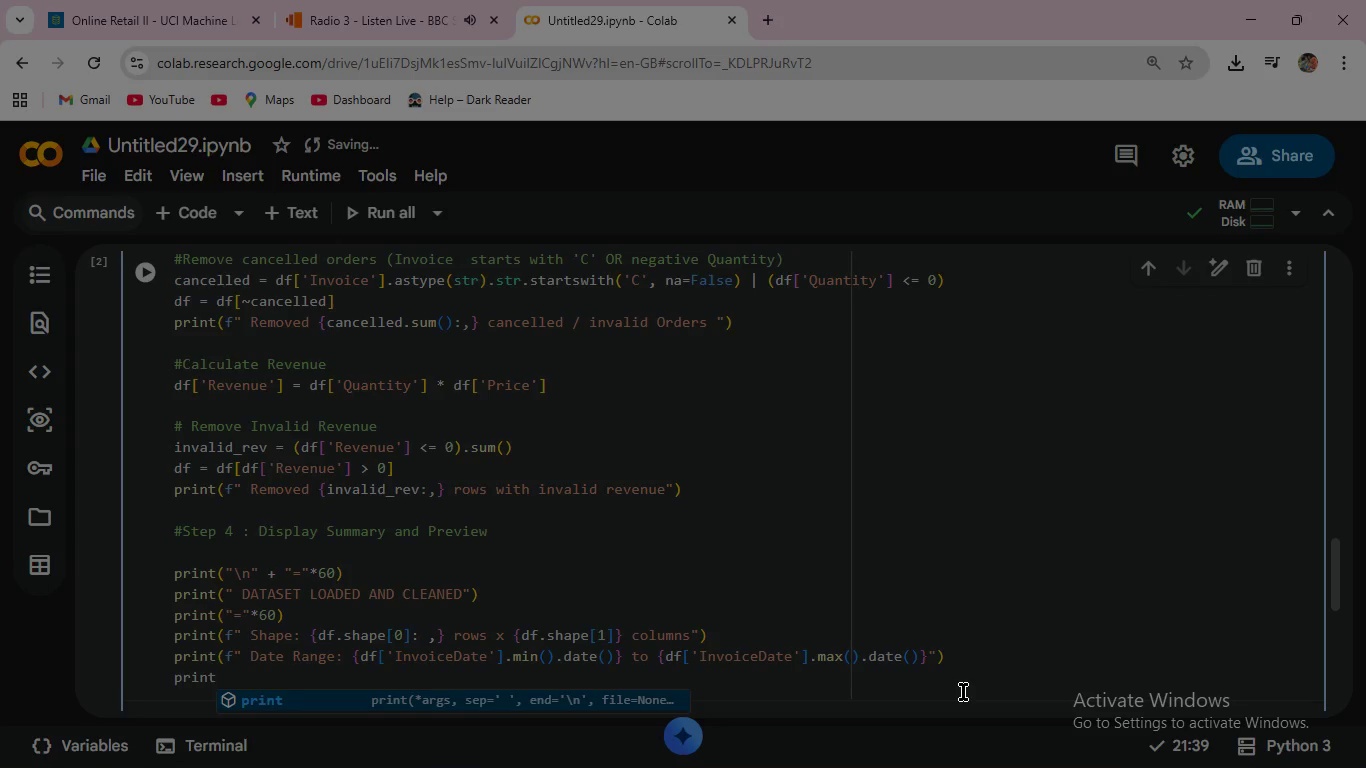 
wait(5.22)
 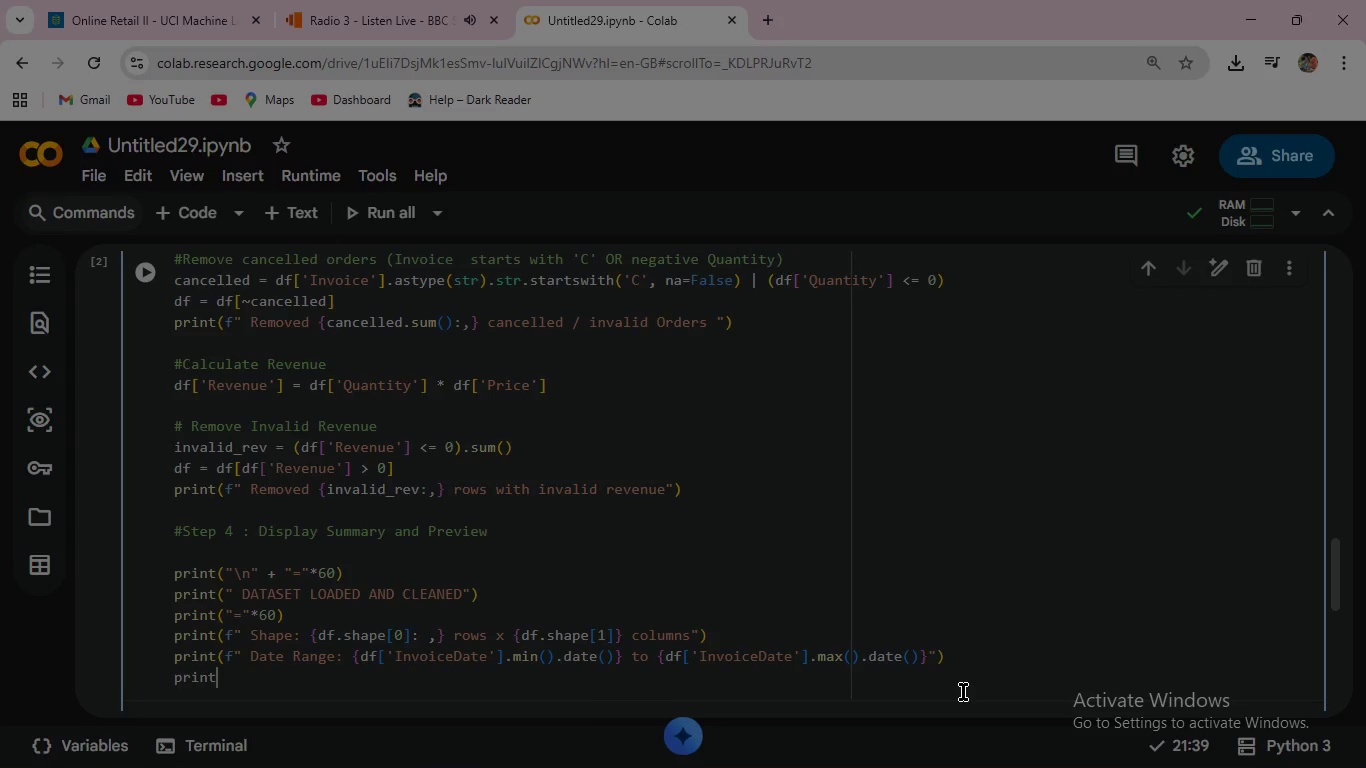 
type((f" Unique Customrs)
 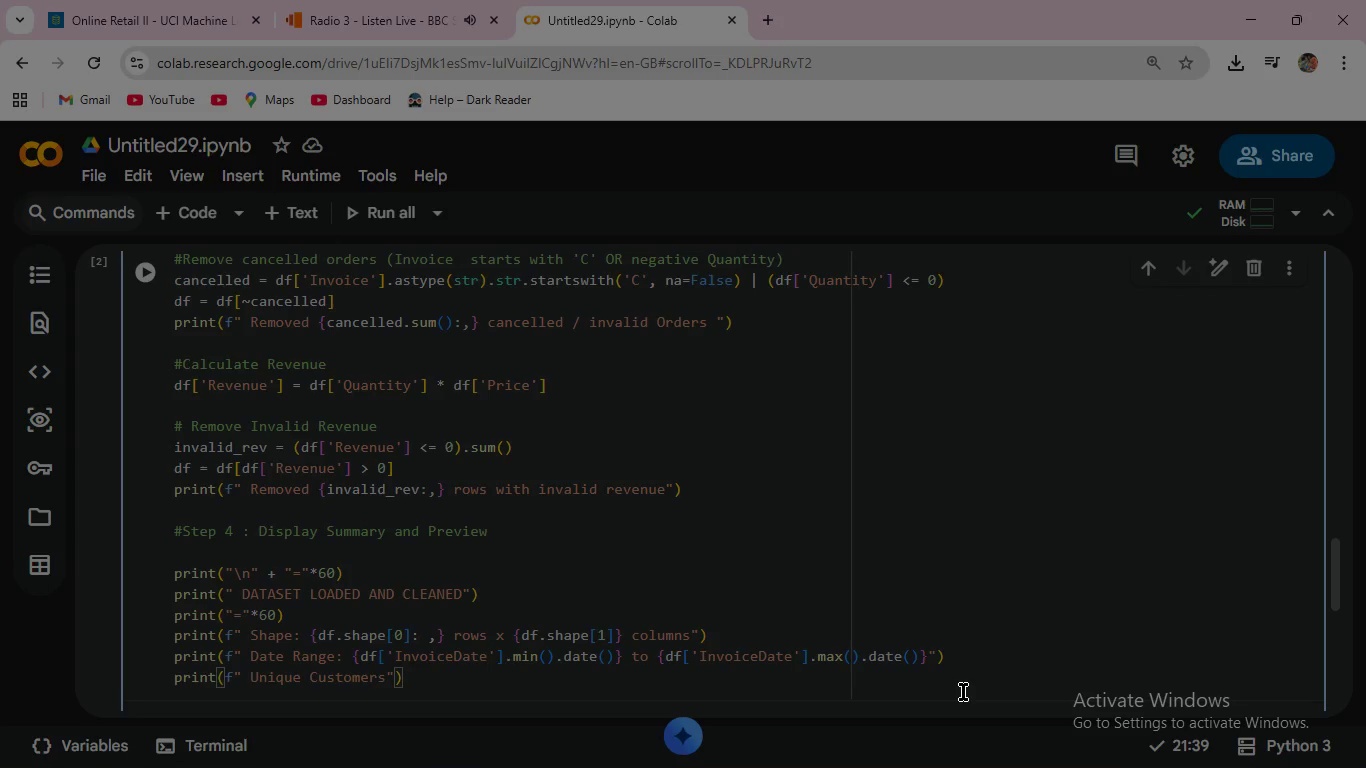 
key(Shift+Semicolon)
 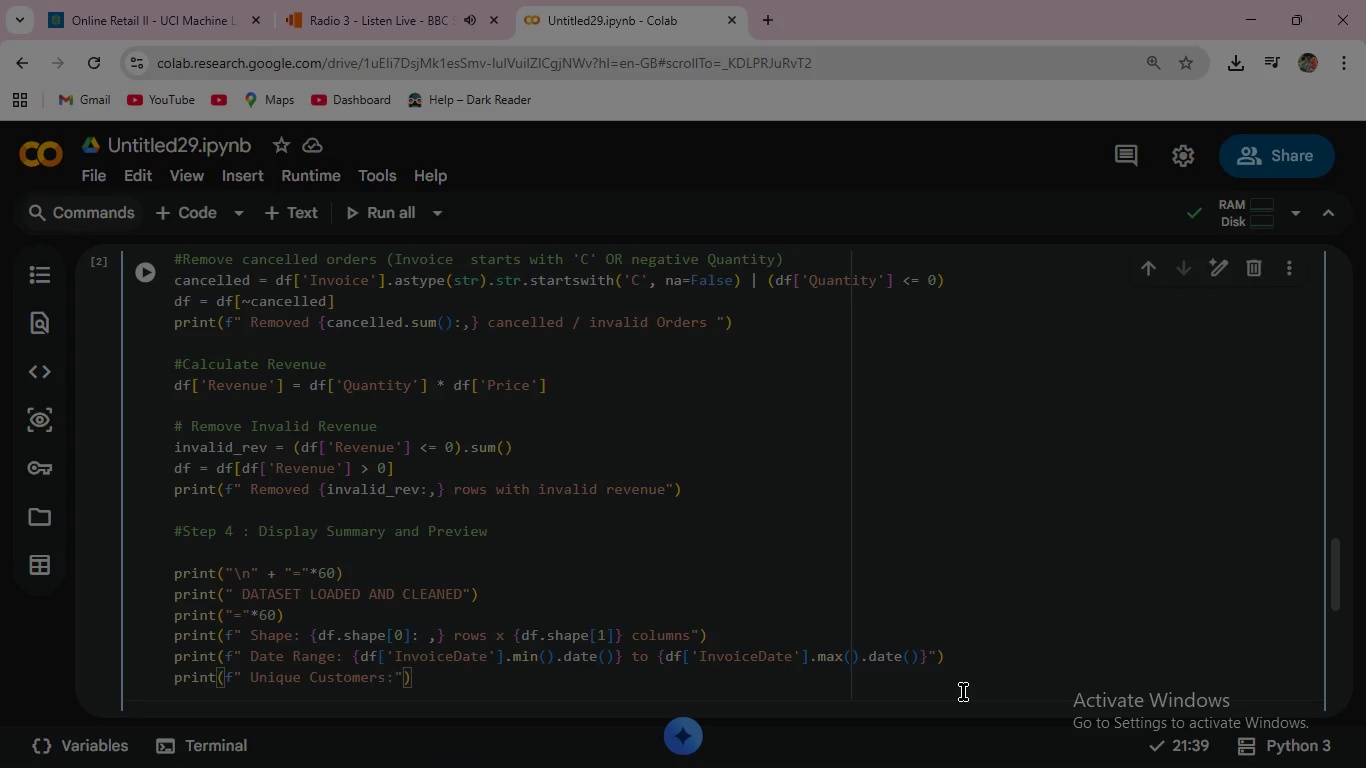 
key(Space)
 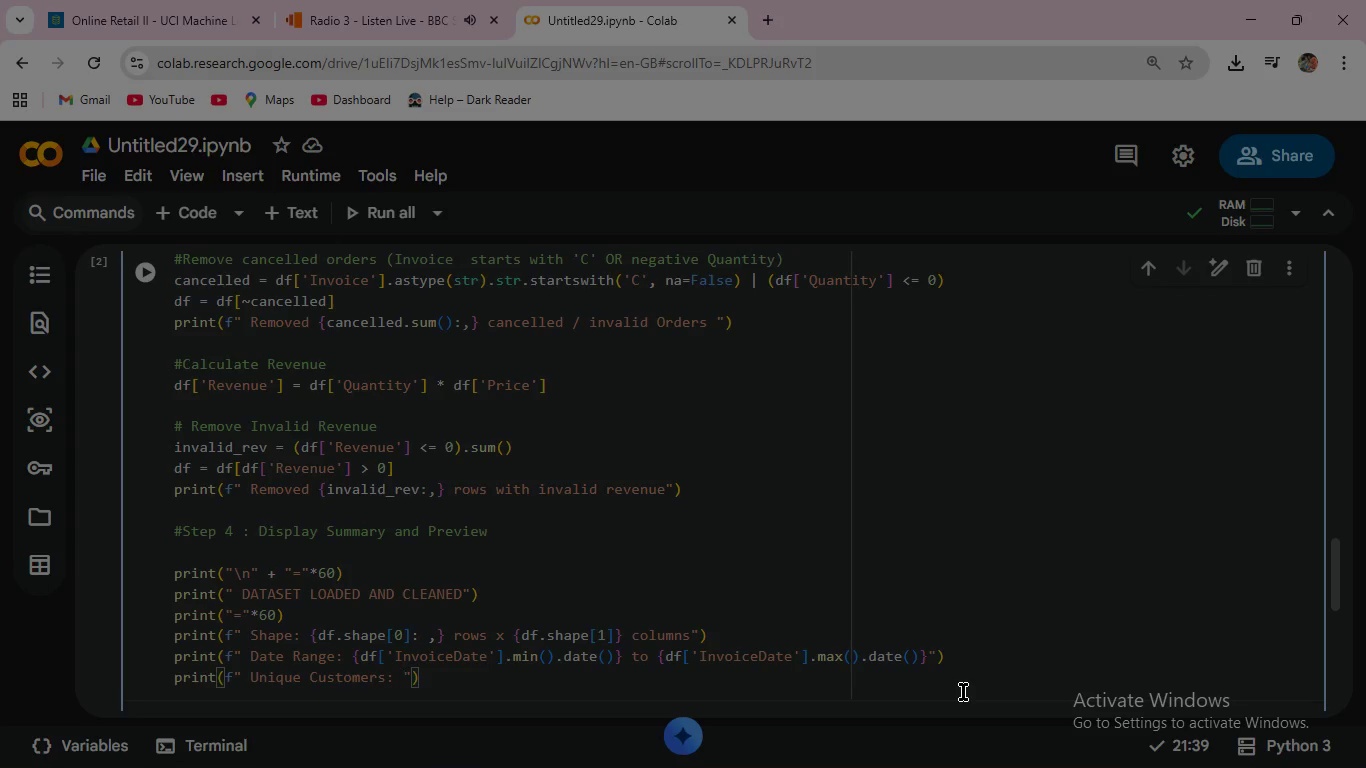 
key(Shift+BracketLeft)
 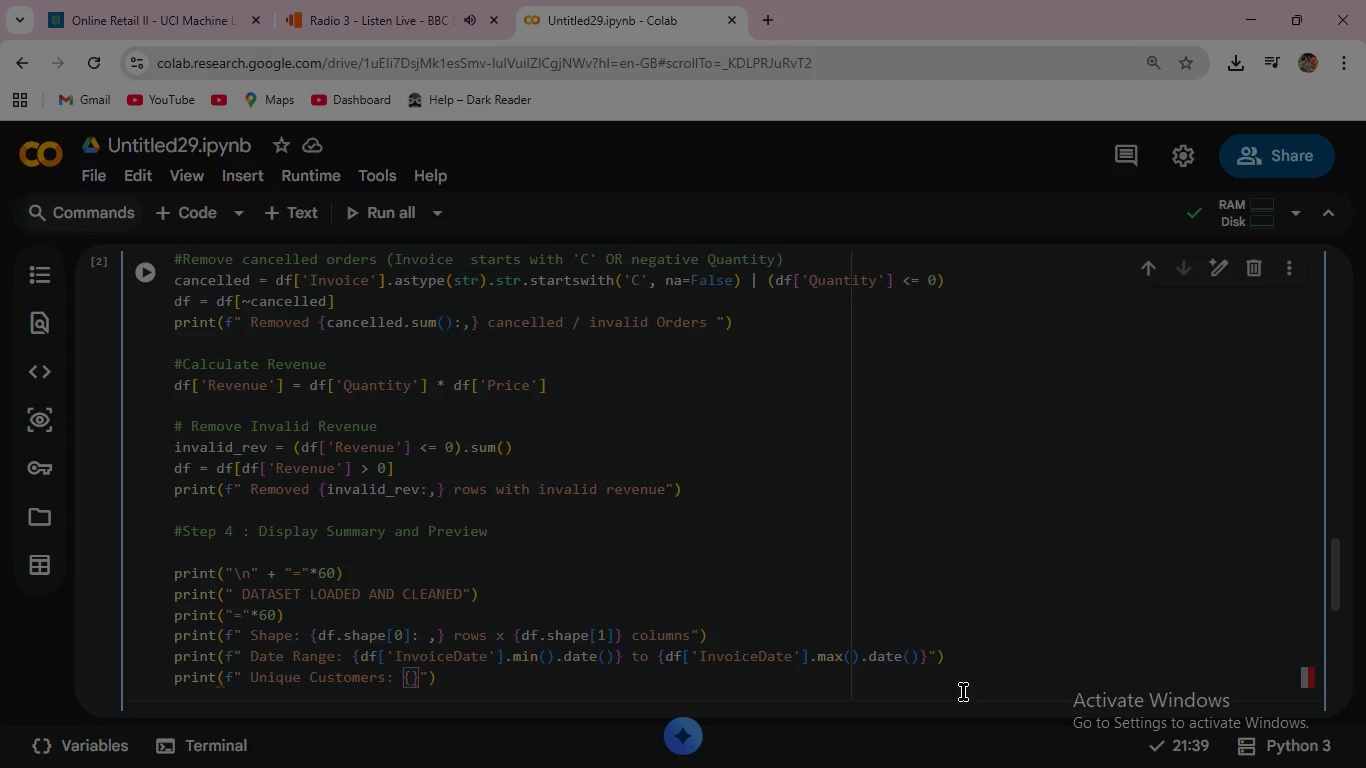 
hold_key(key=D, duration=0.33)
 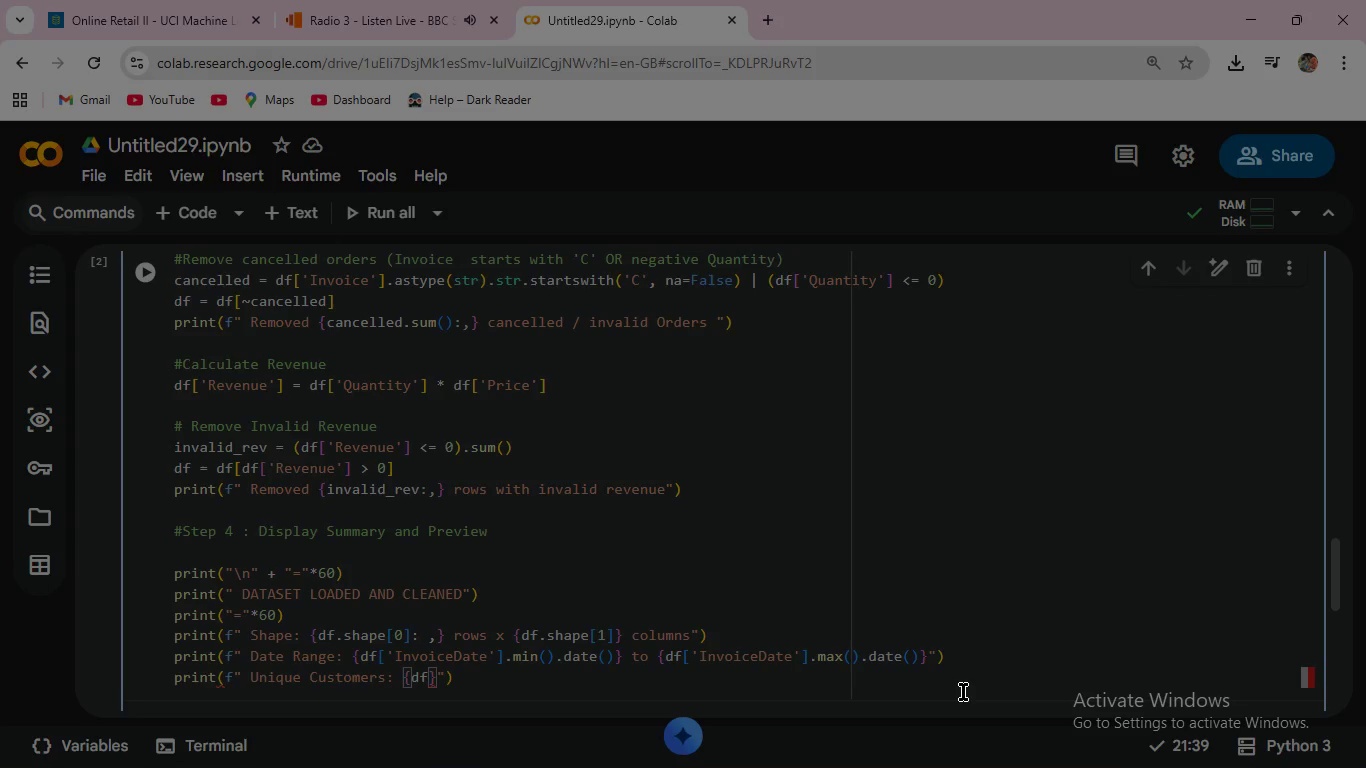 
key(F)
 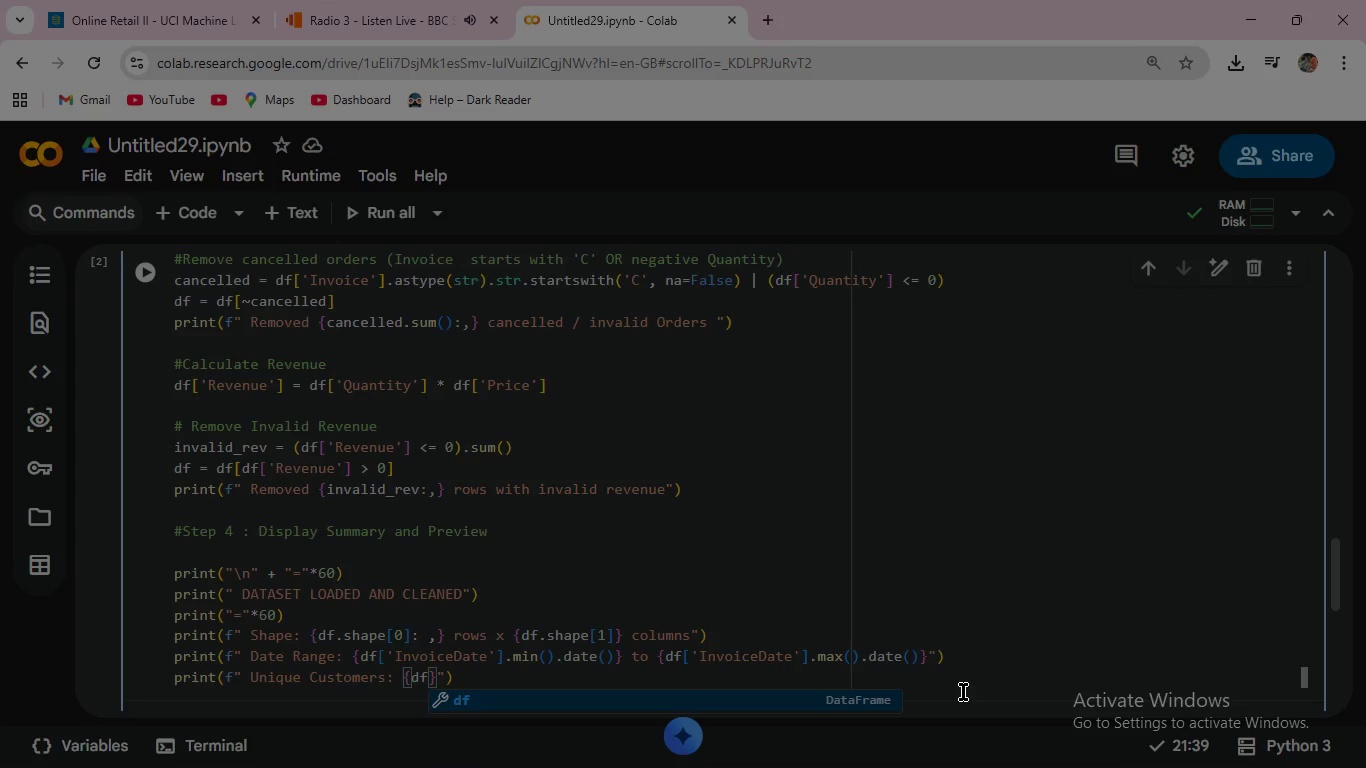 
key(BracketLeft)
 